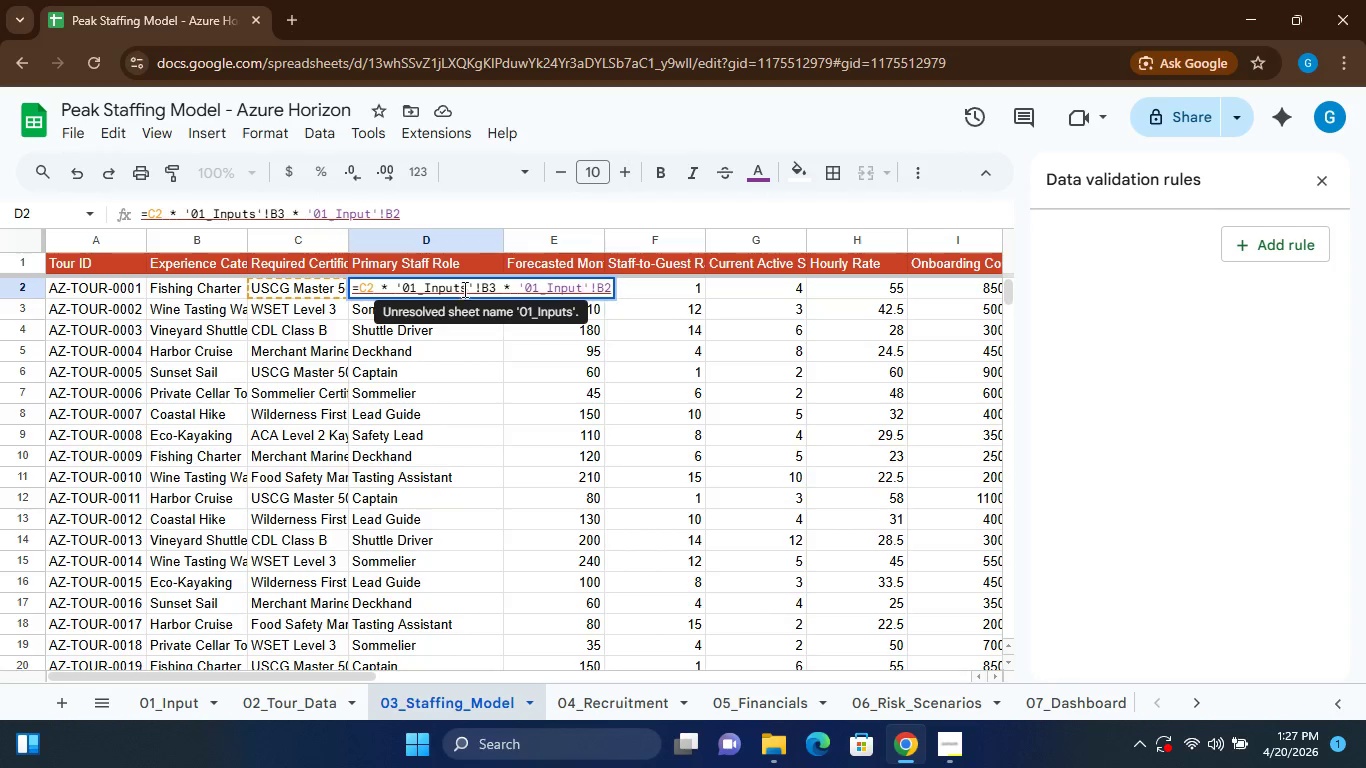 
left_click([466, 288])
 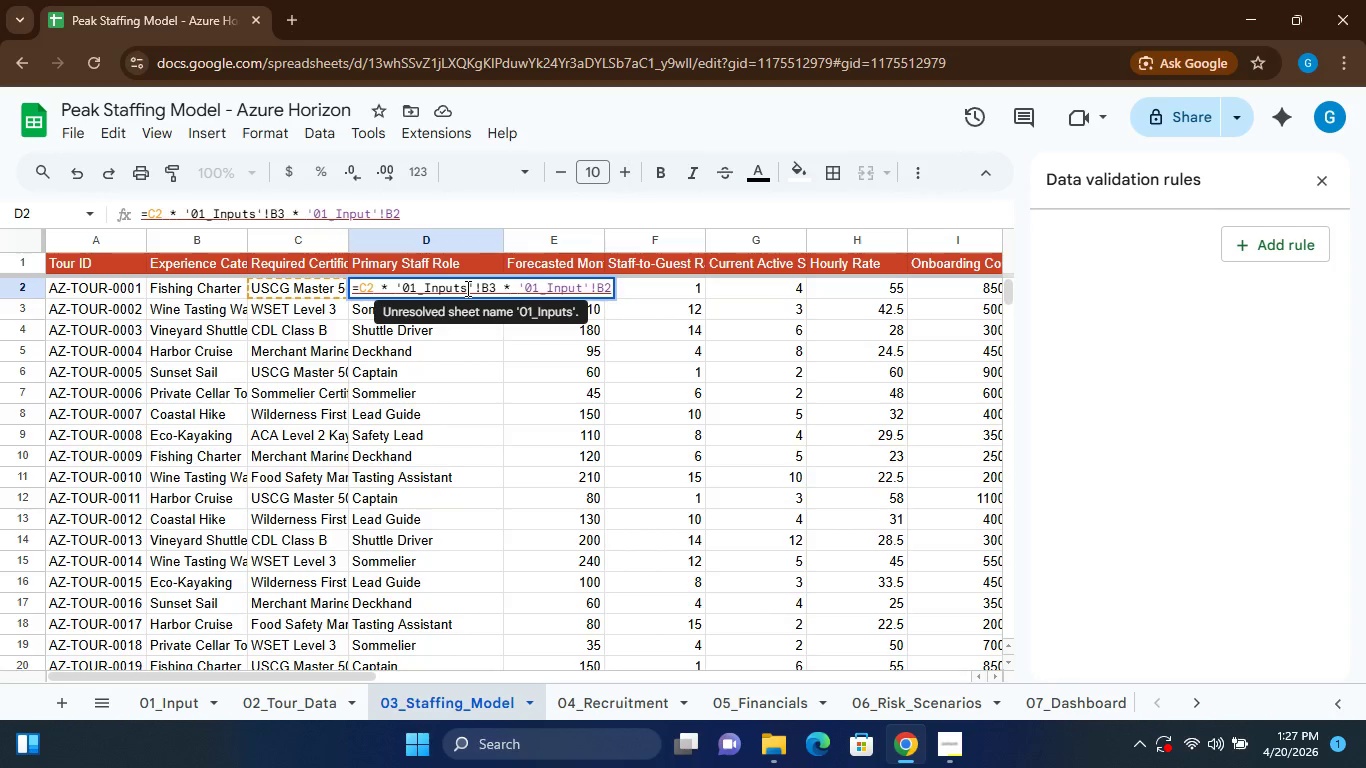 
key(Backspace)
 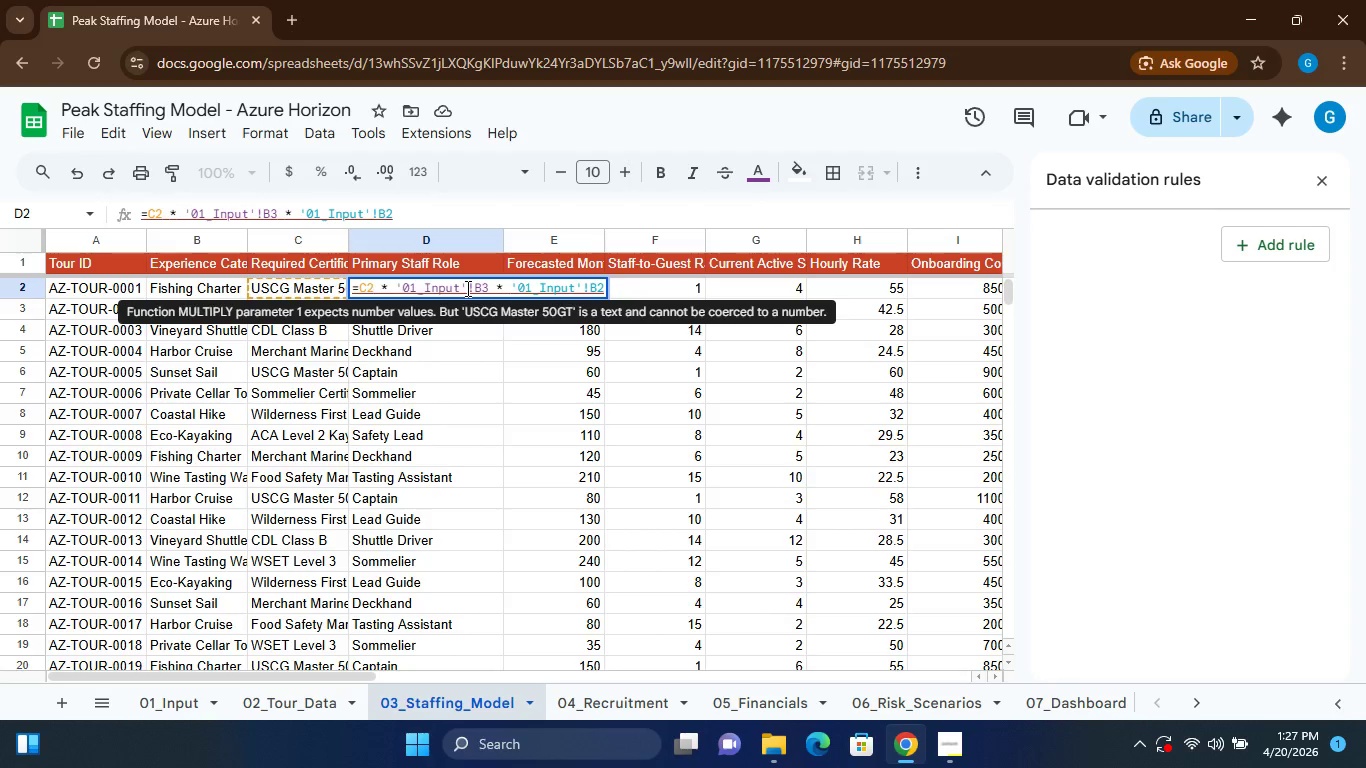 
wait(12.31)
 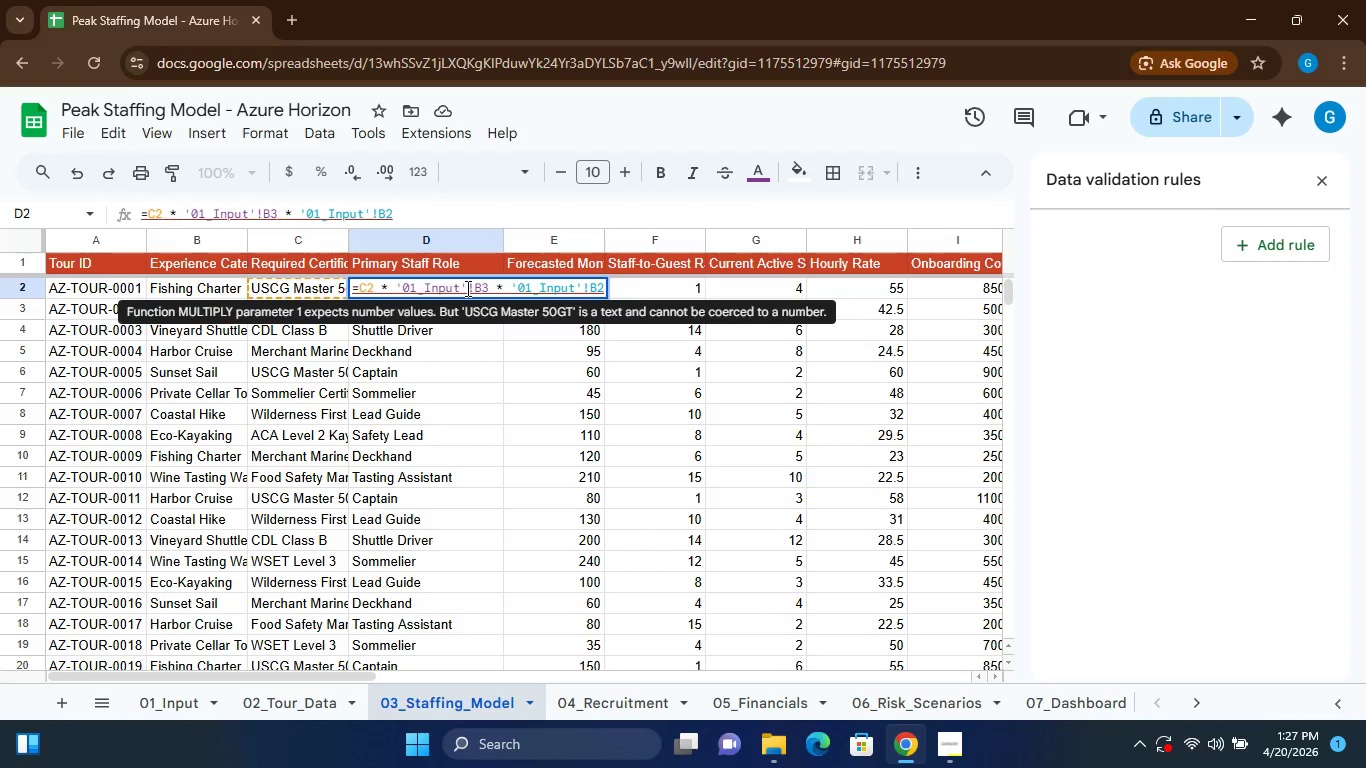 
key(Enter)
 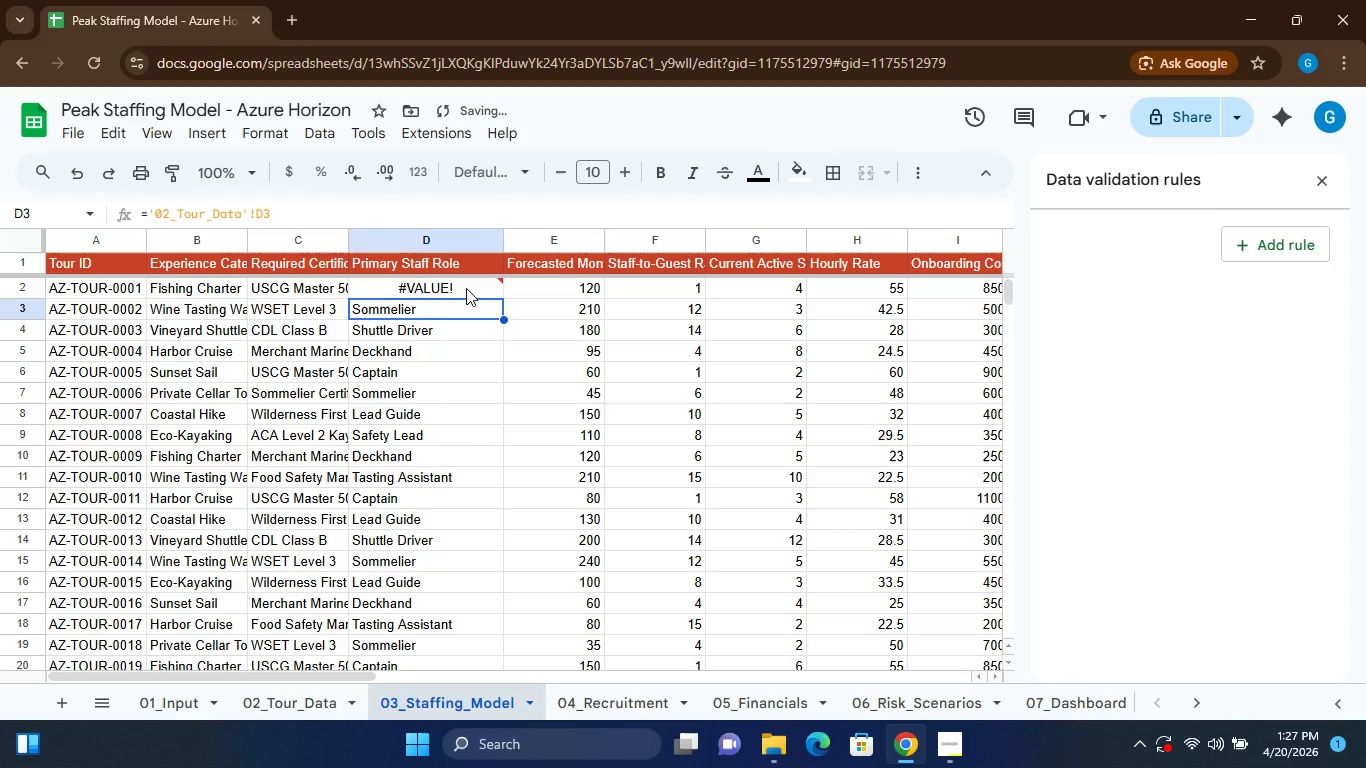 
double_click([466, 288])
 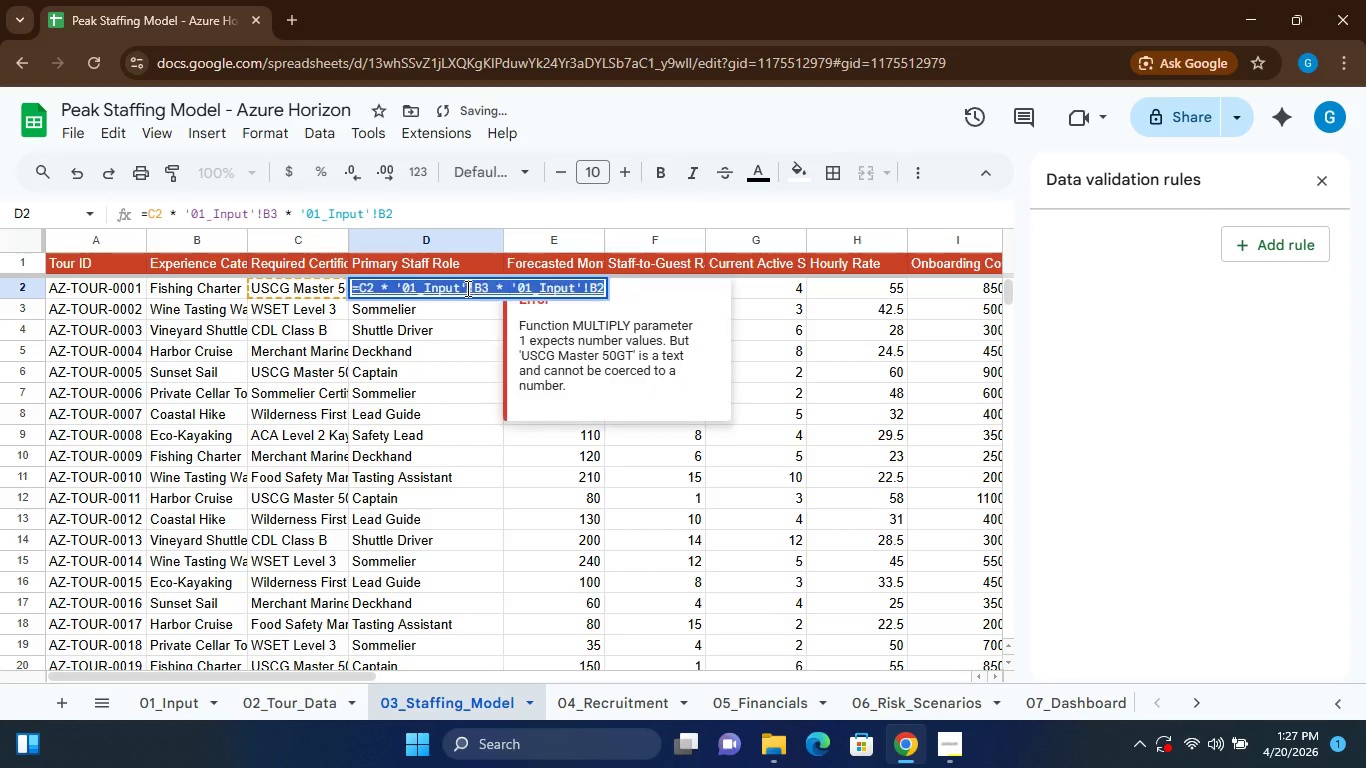 
triple_click([466, 288])
 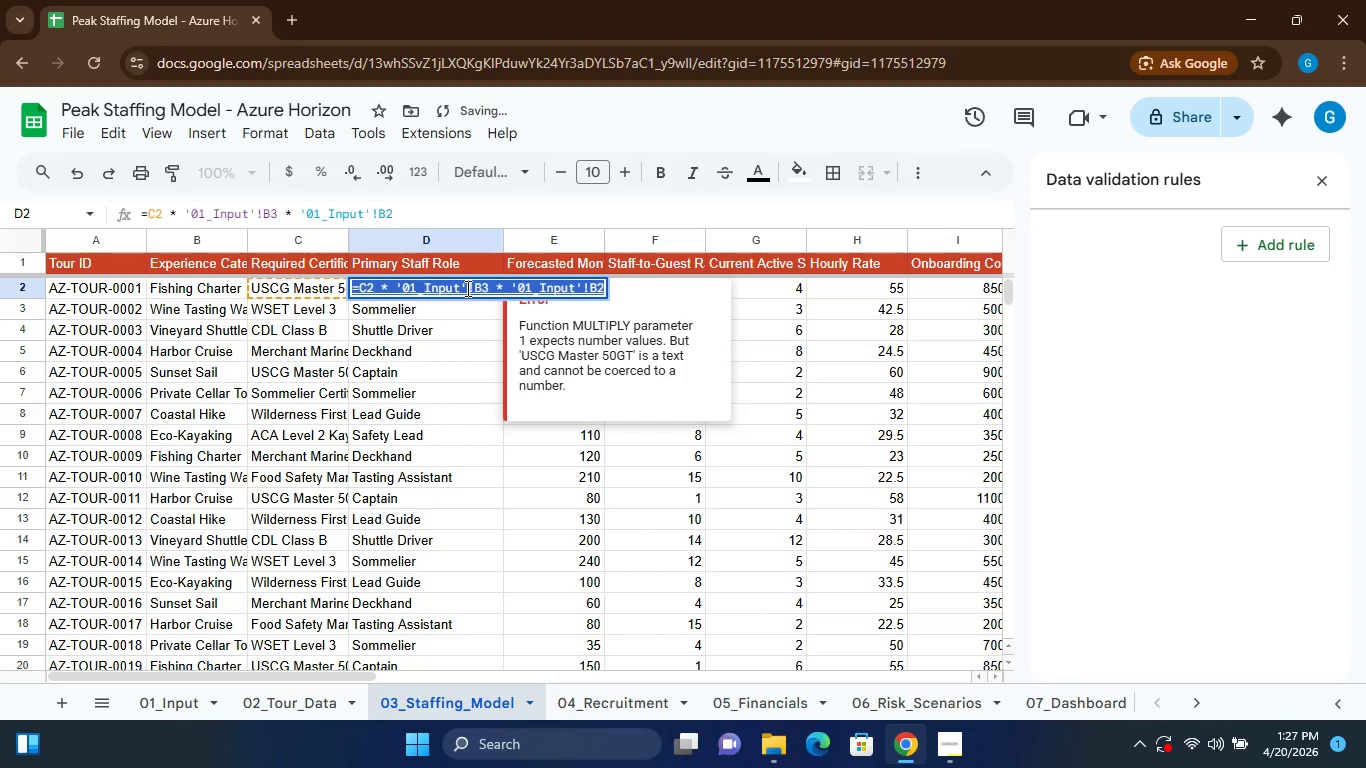 
triple_click([466, 288])
 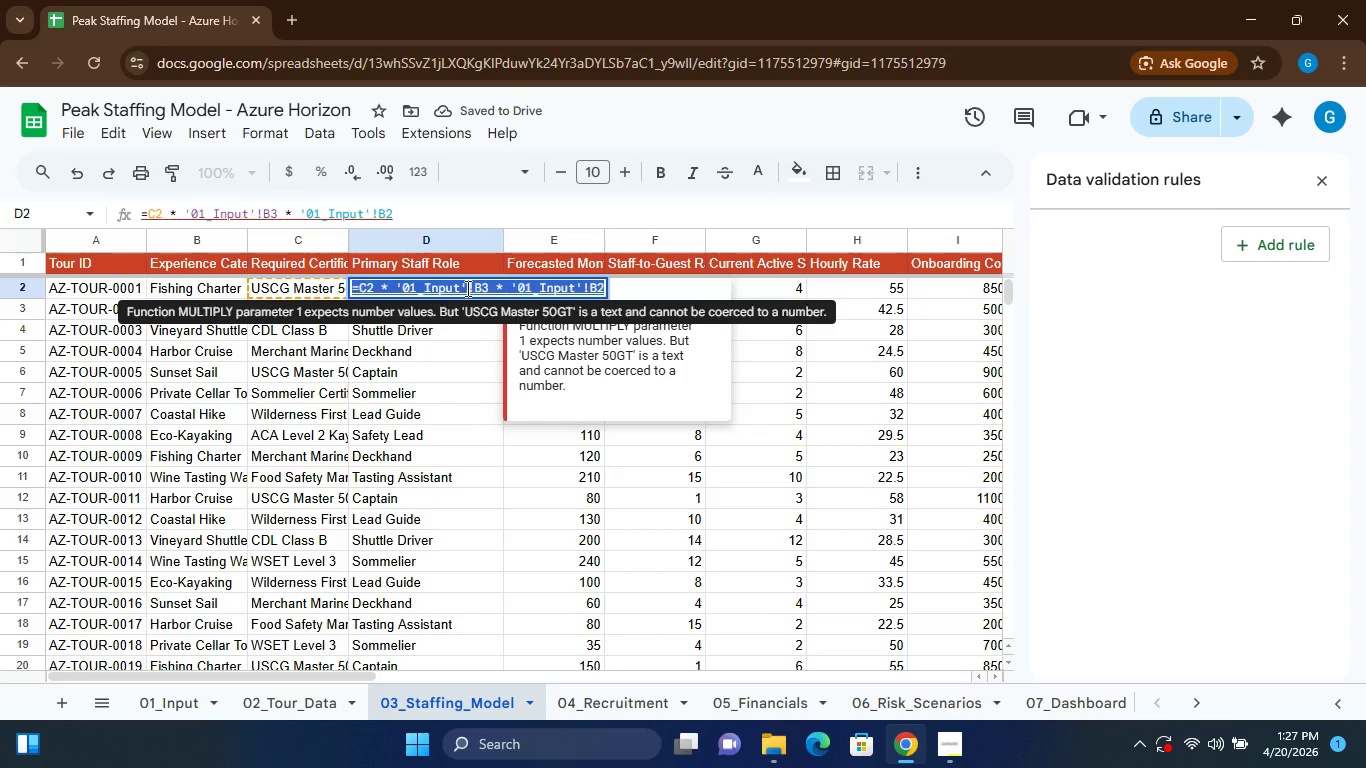 
left_click([466, 288])
 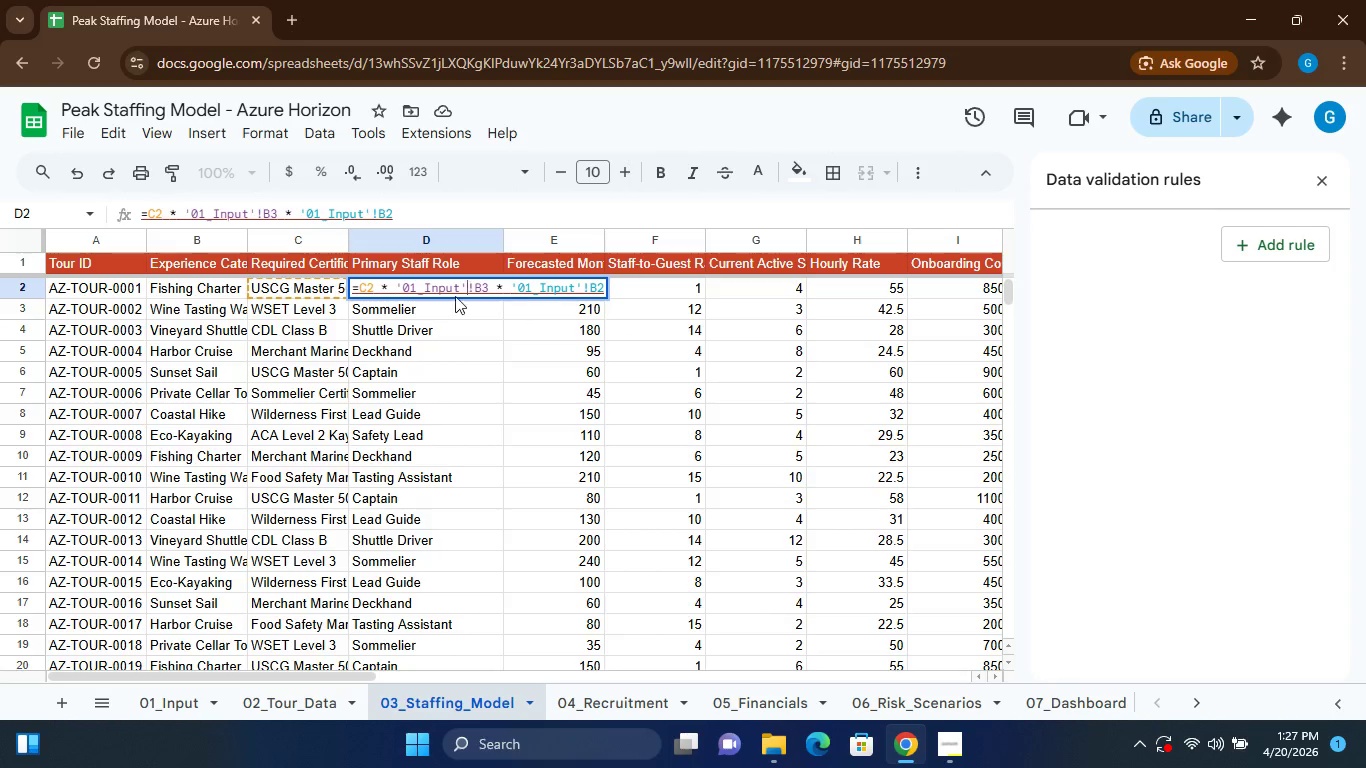 
wait(10.89)
 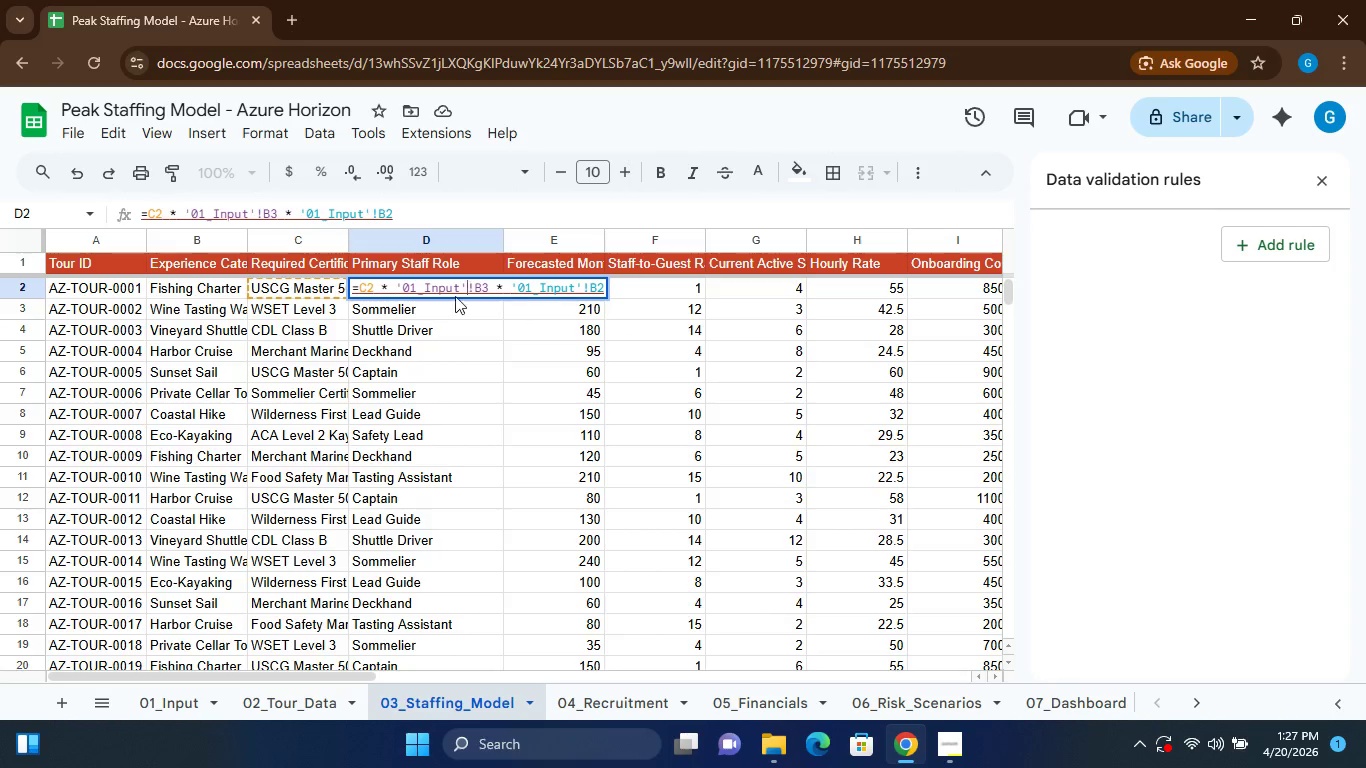 
double_click([311, 281])
 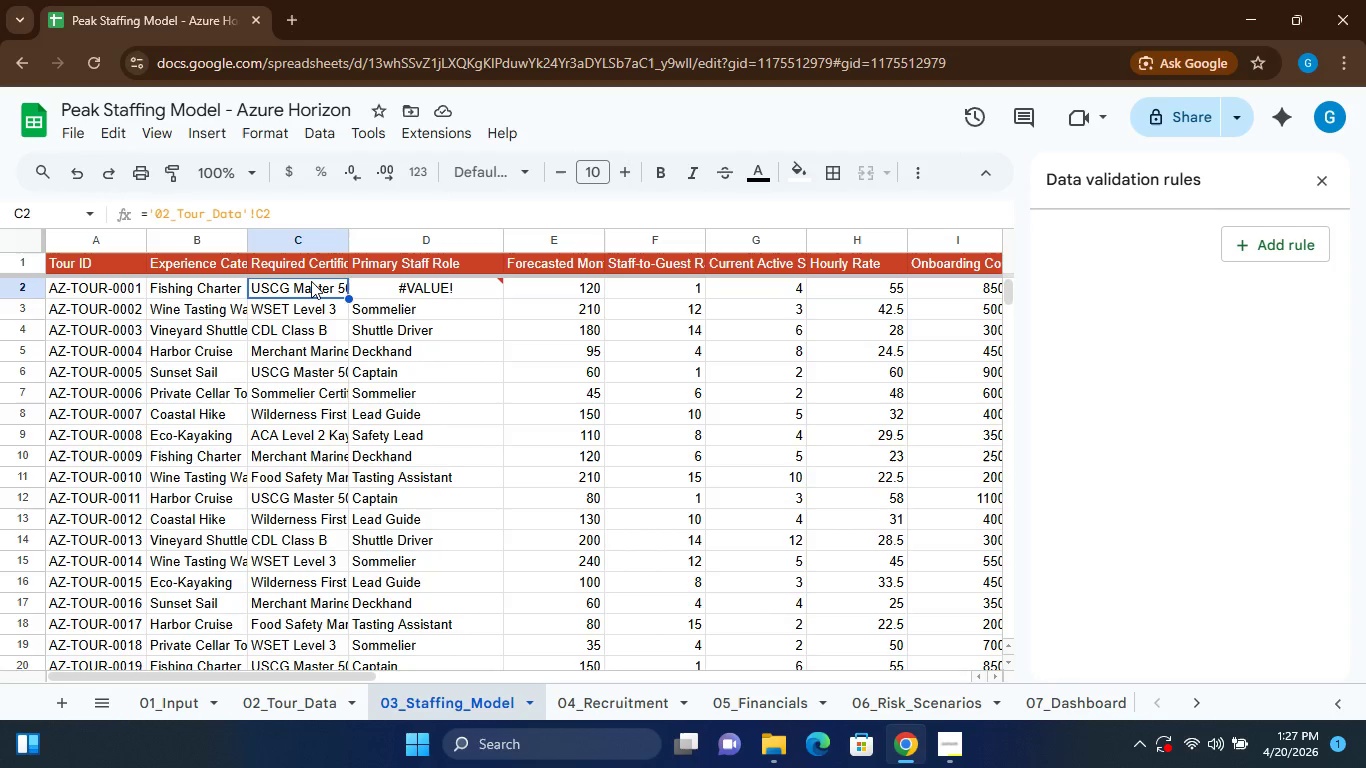 
triple_click([311, 281])
 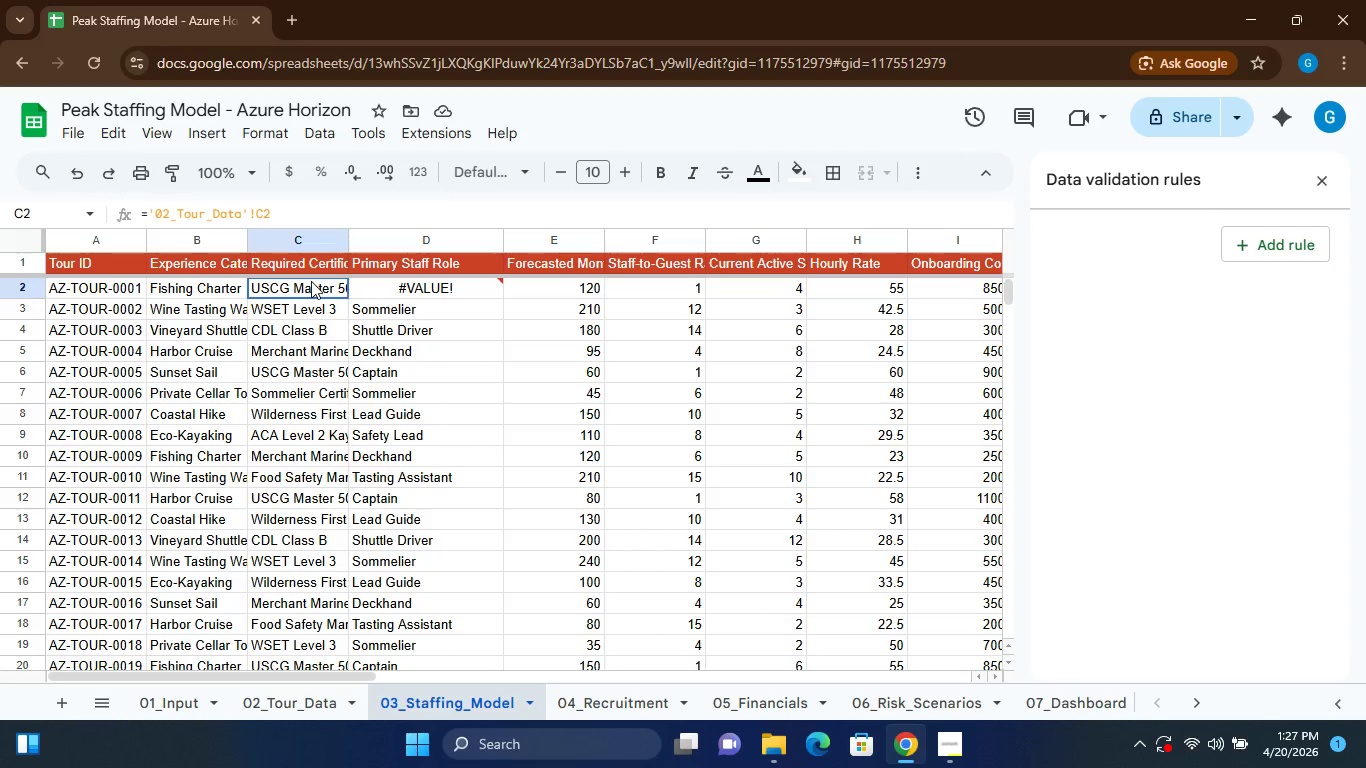 
triple_click([311, 281])
 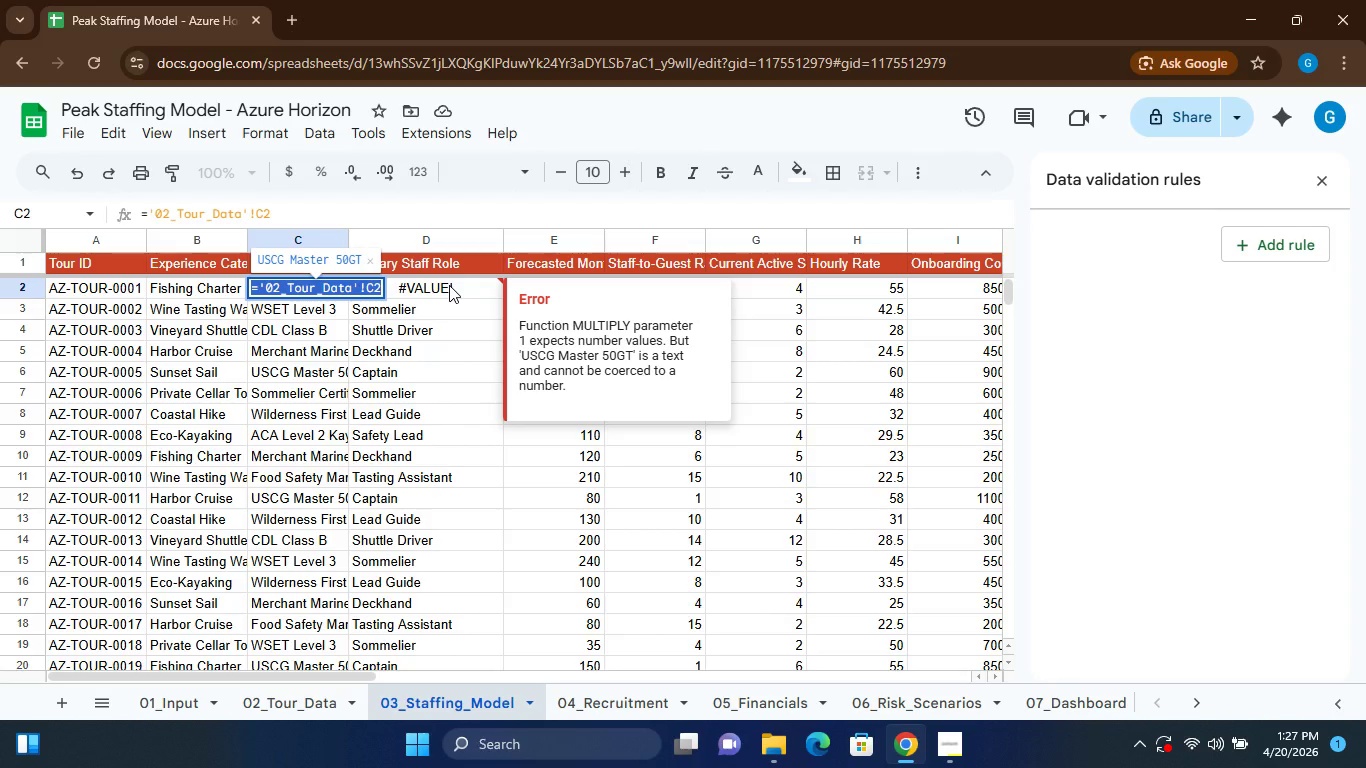 
wait(5.17)
 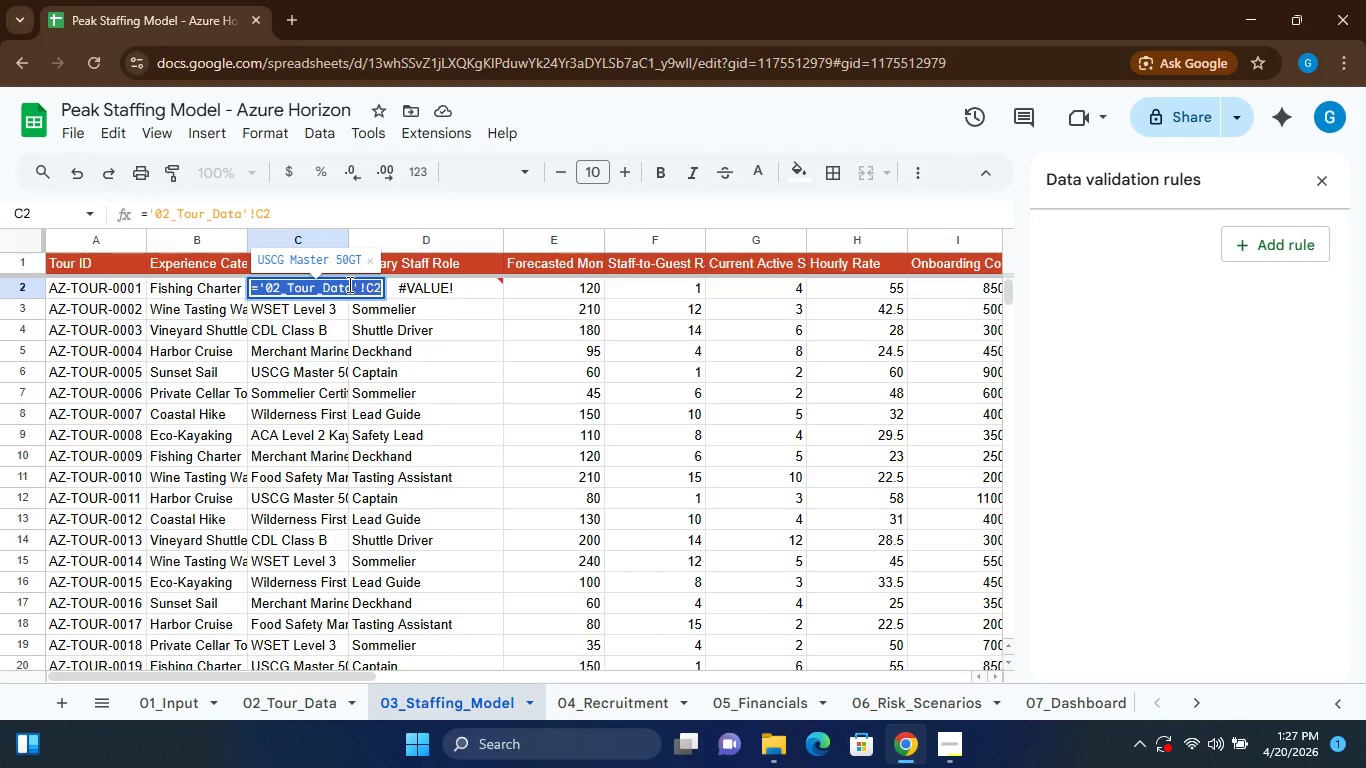 
double_click([449, 285])
 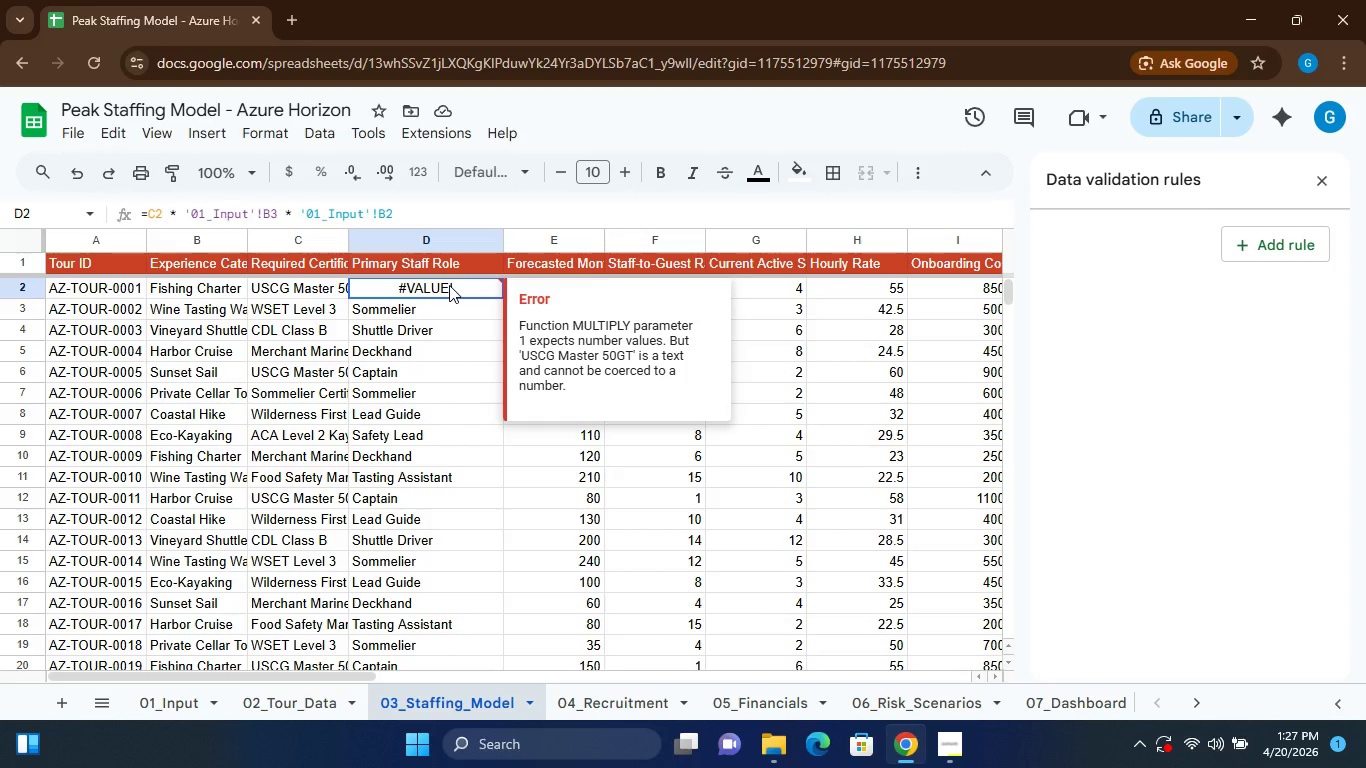 
triple_click([449, 285])
 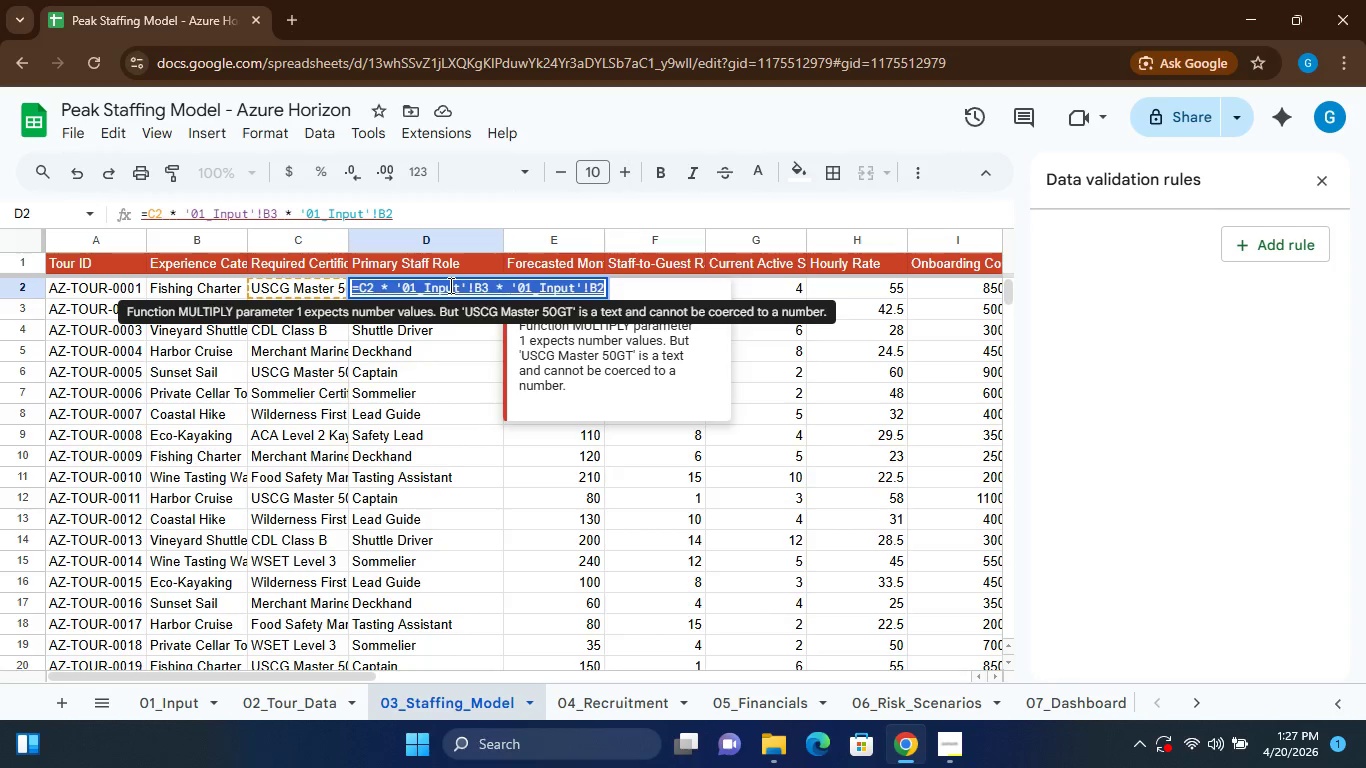 
left_click([449, 285])
 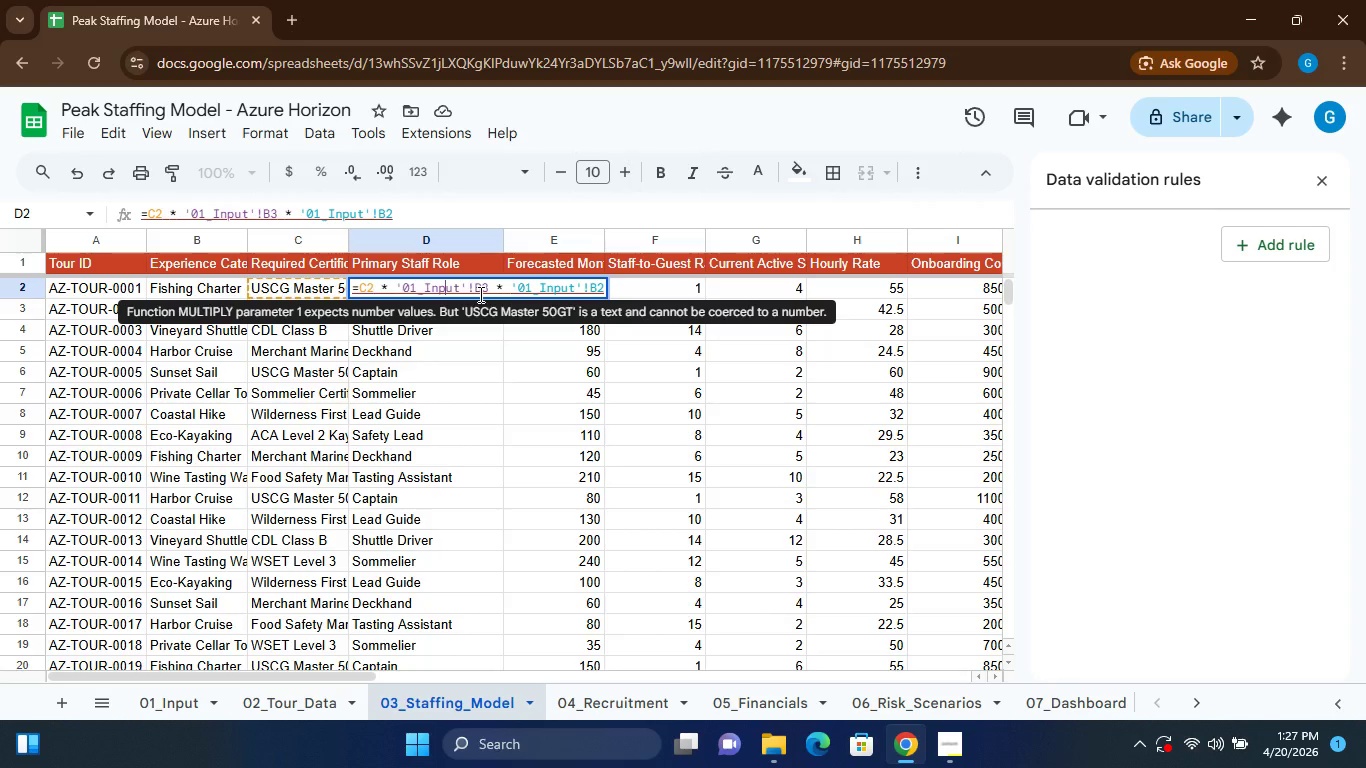 
wait(24.61)
 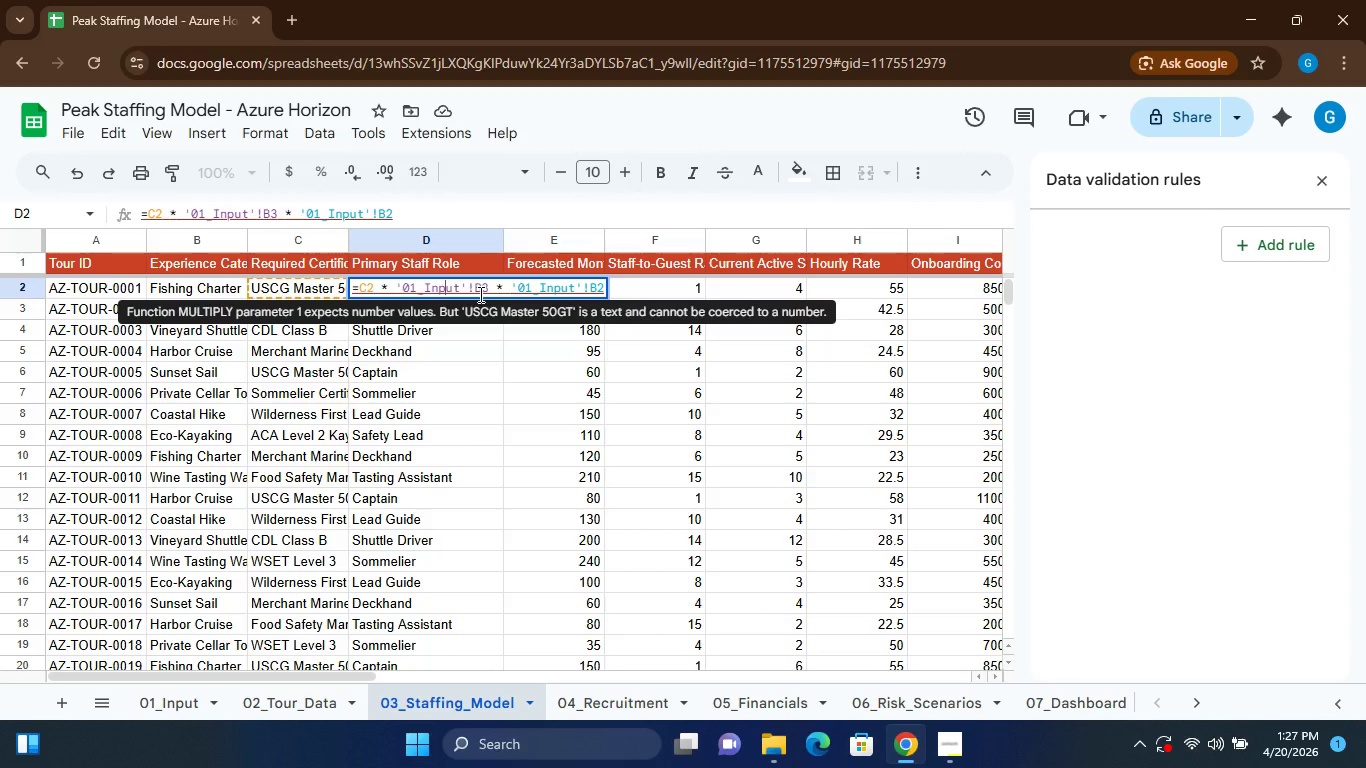 
mouse_move([533, 292])
 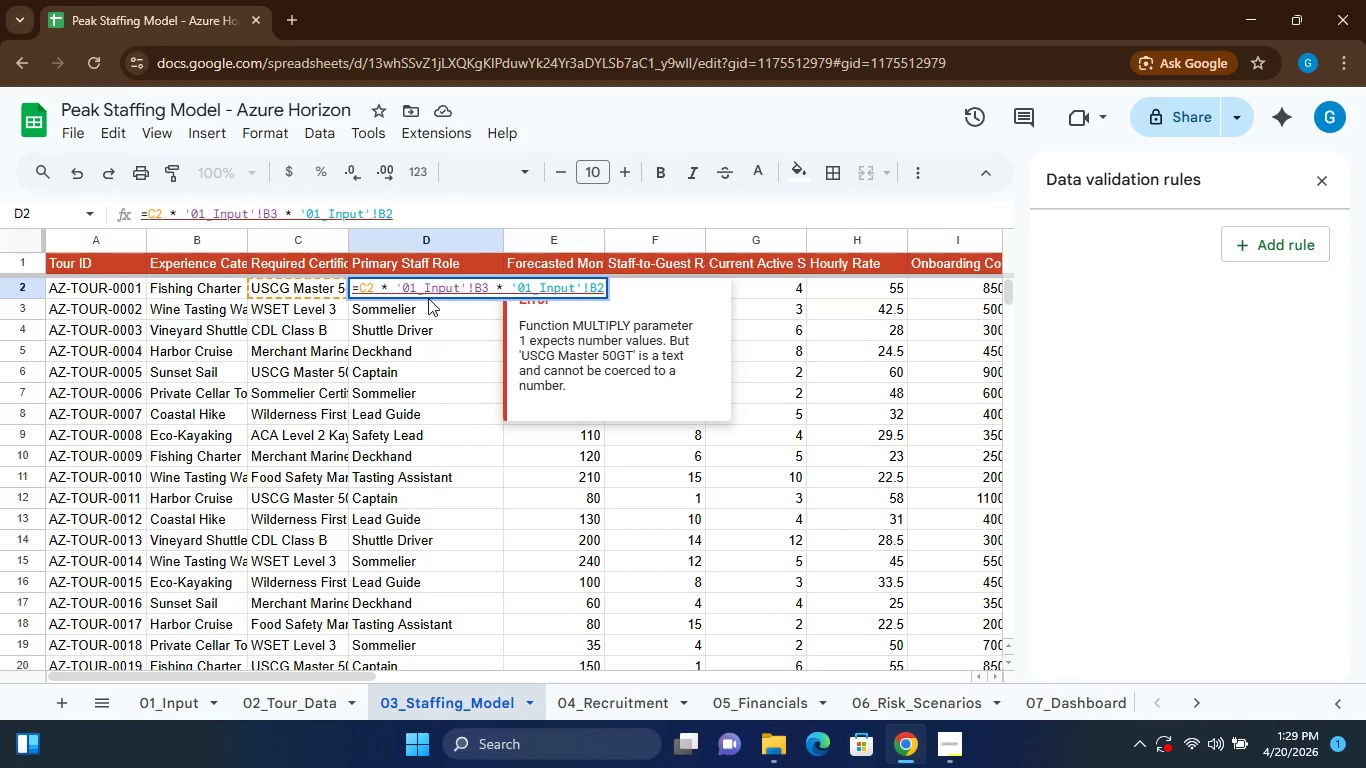 
wait(83.88)
 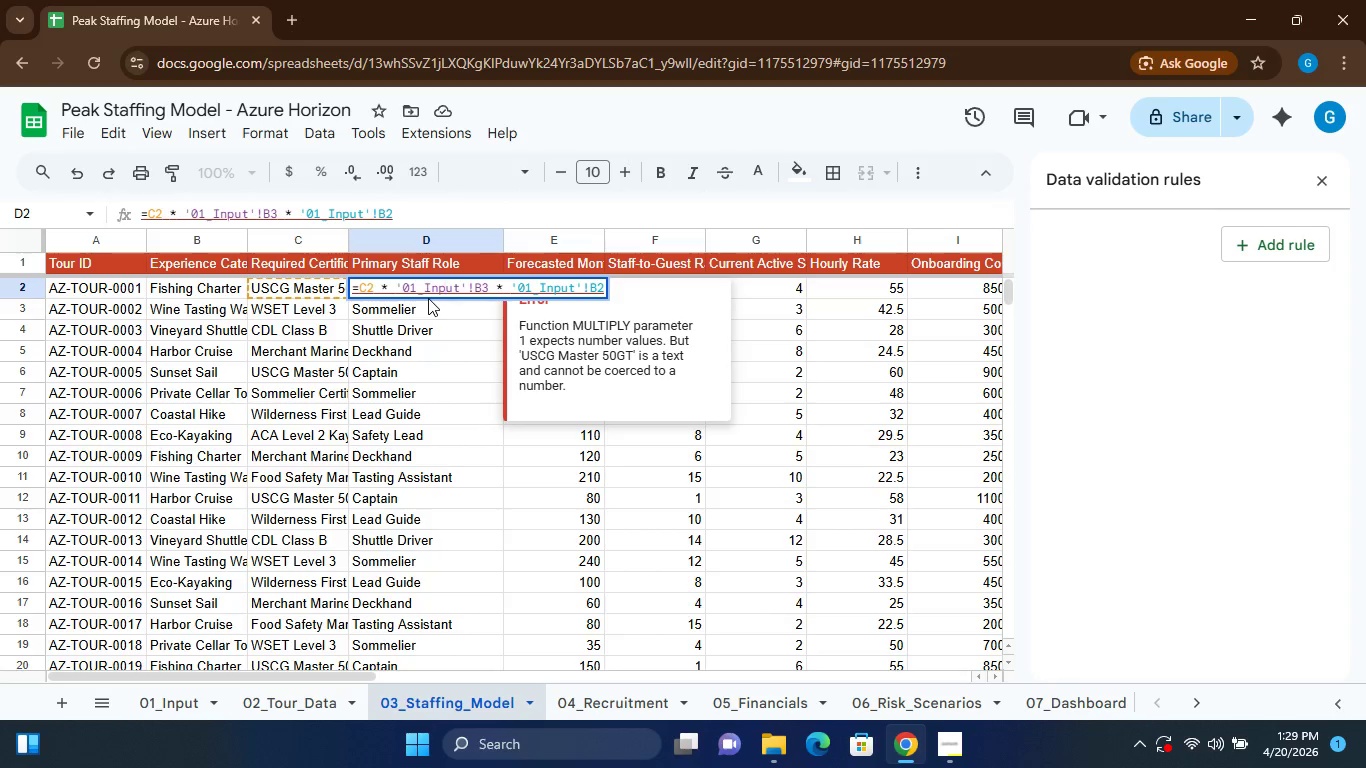 
mouse_move([487, 297])
 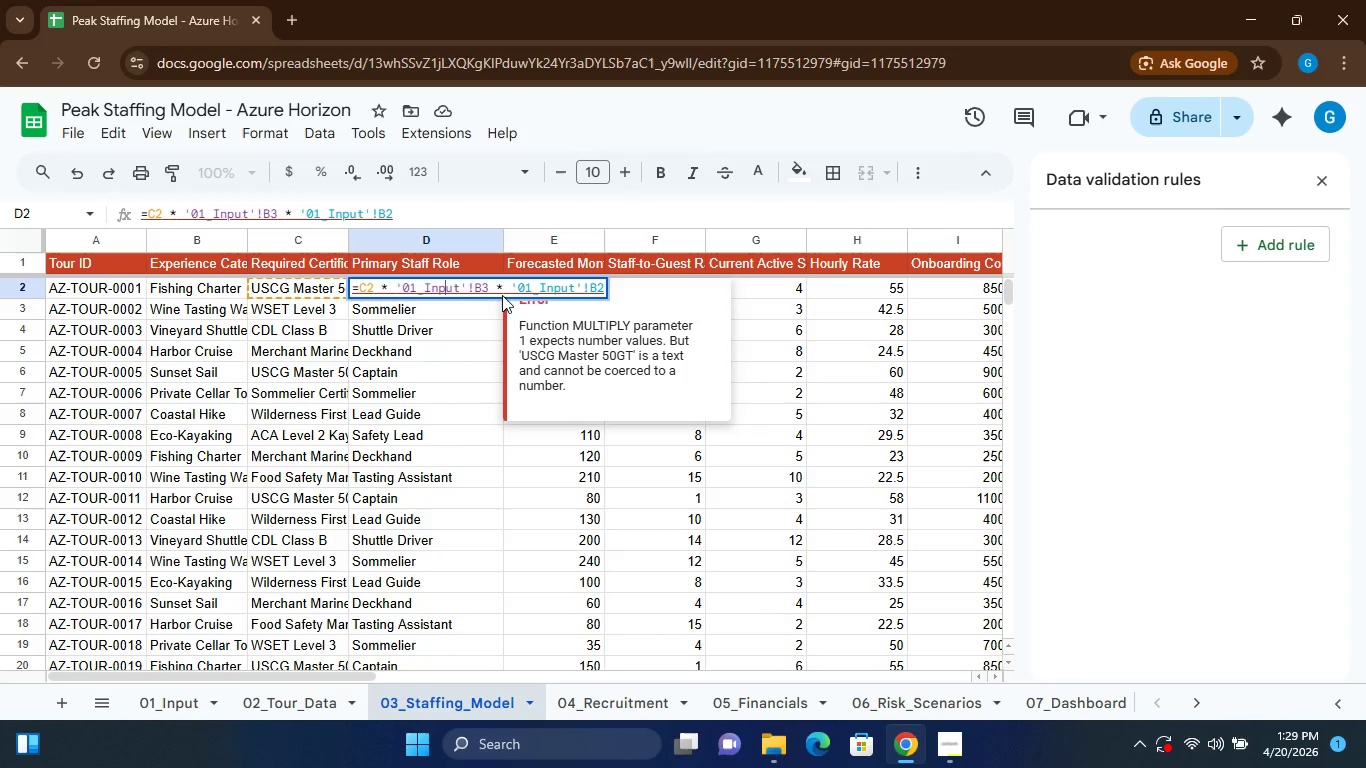 
wait(8.18)
 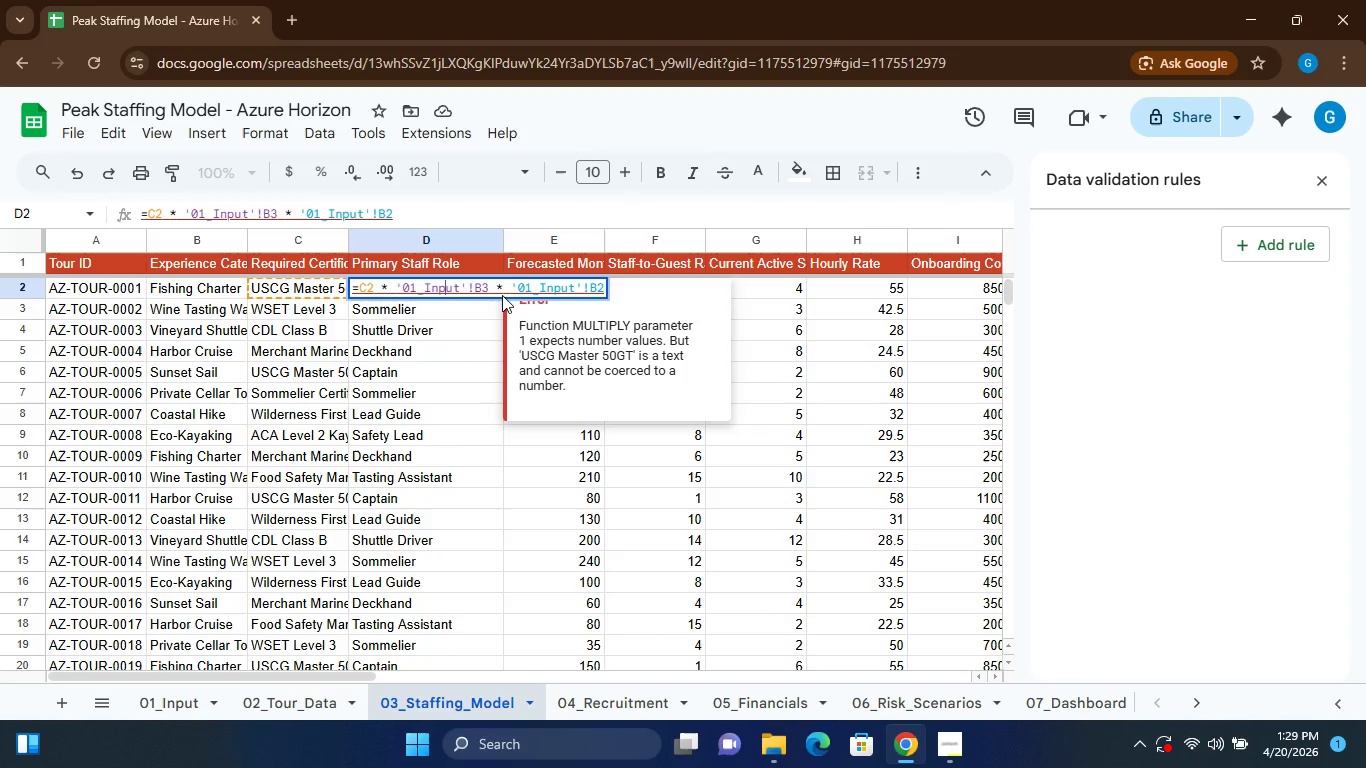 
left_click([591, 288])
 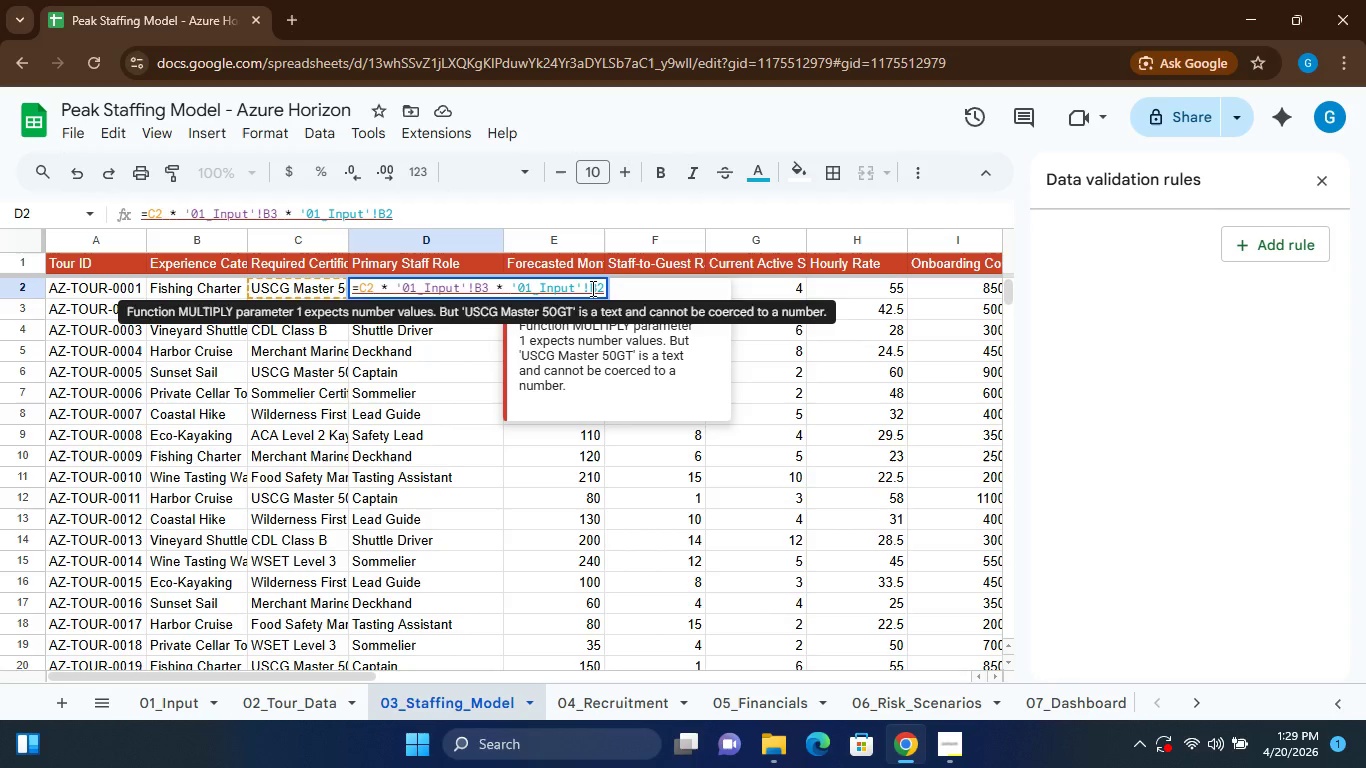 
left_click([591, 288])
 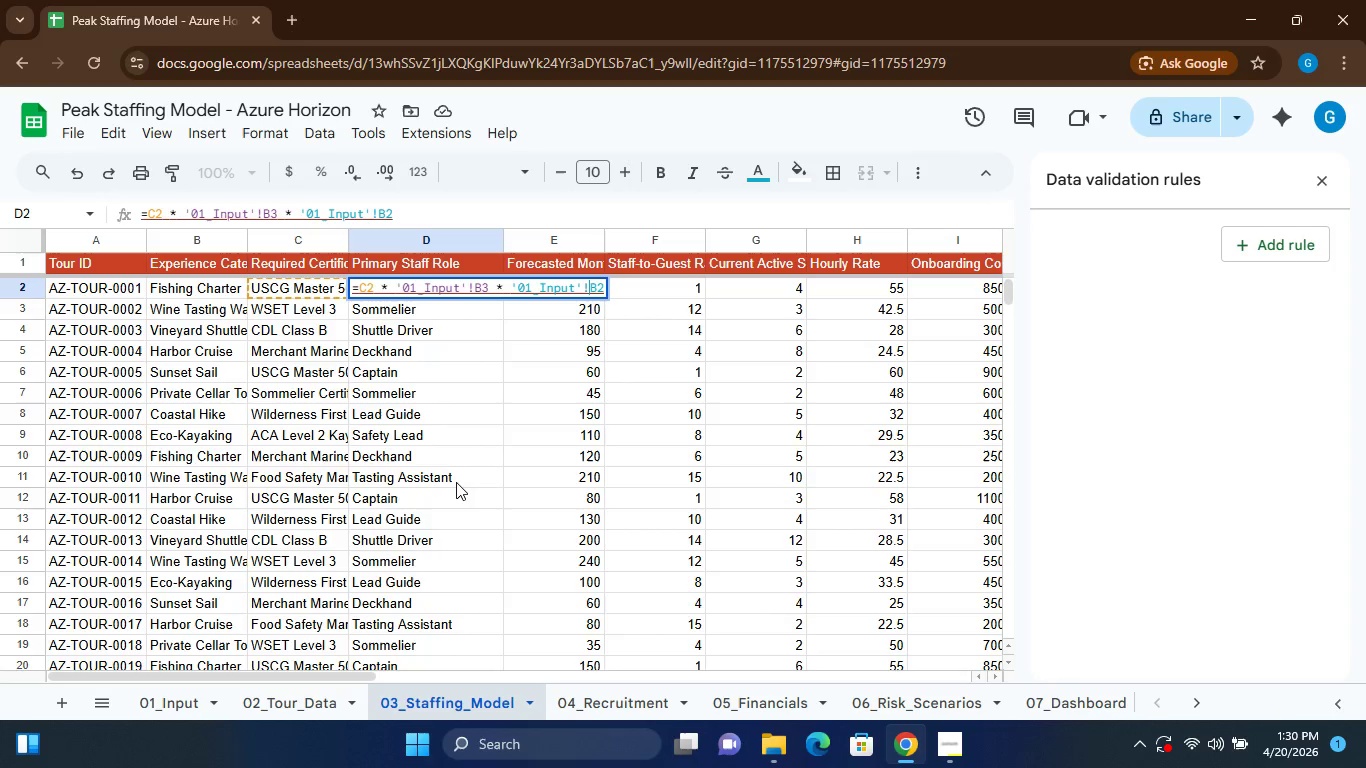 
wait(25.75)
 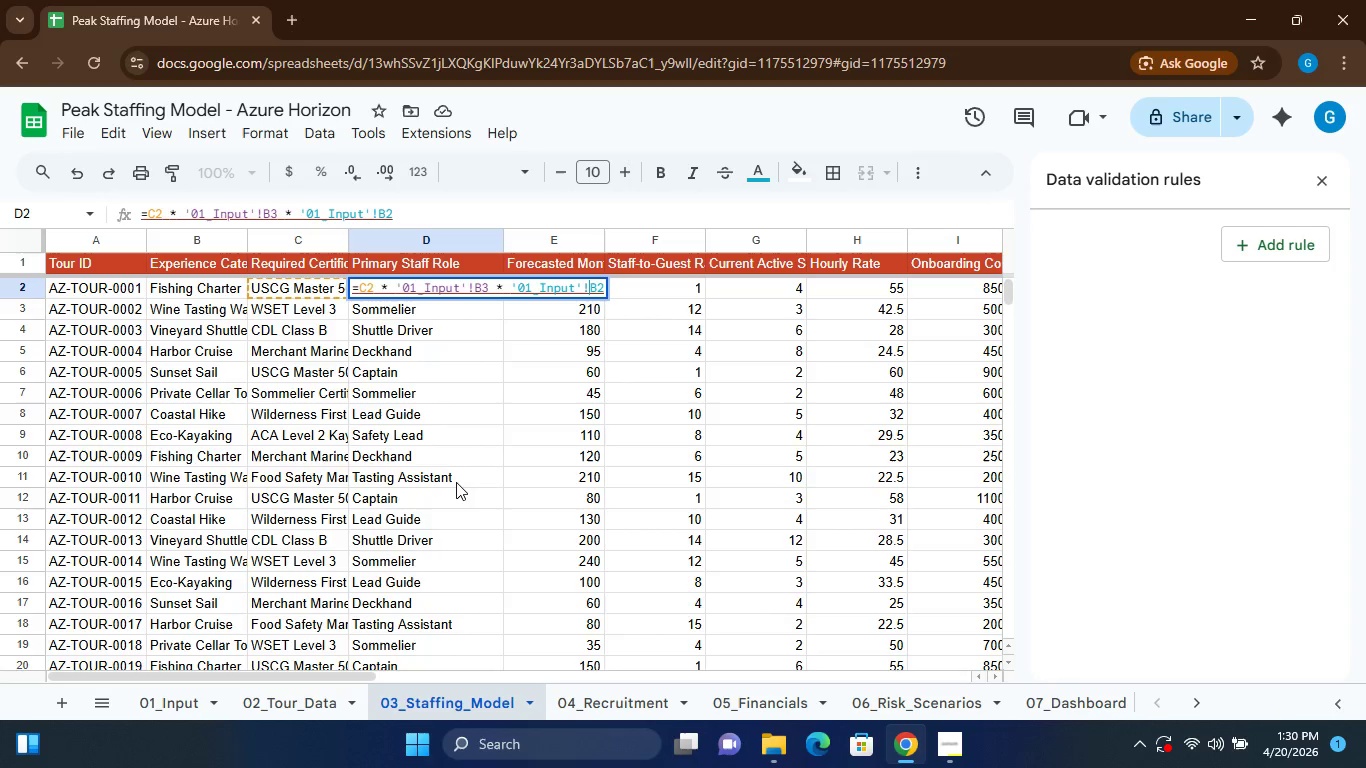 
left_click([456, 482])
 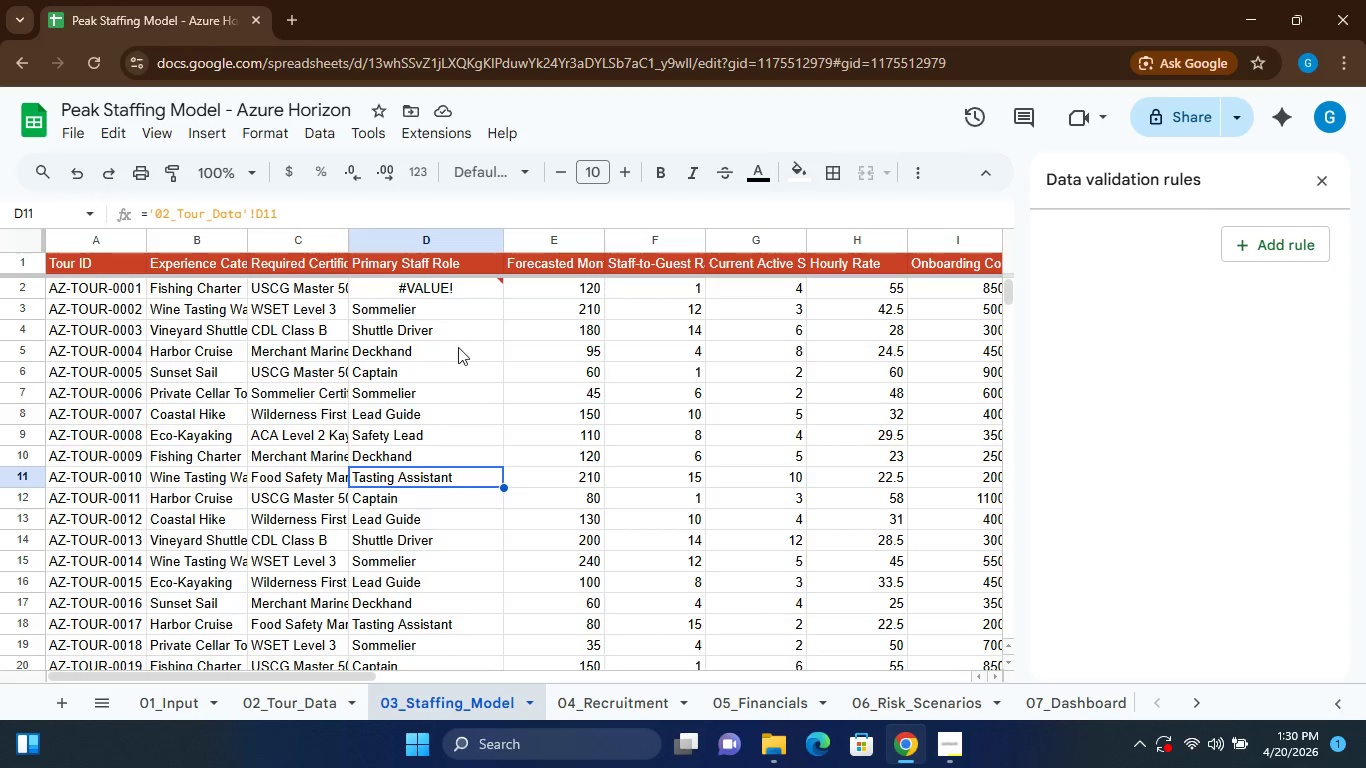 
wait(5.22)
 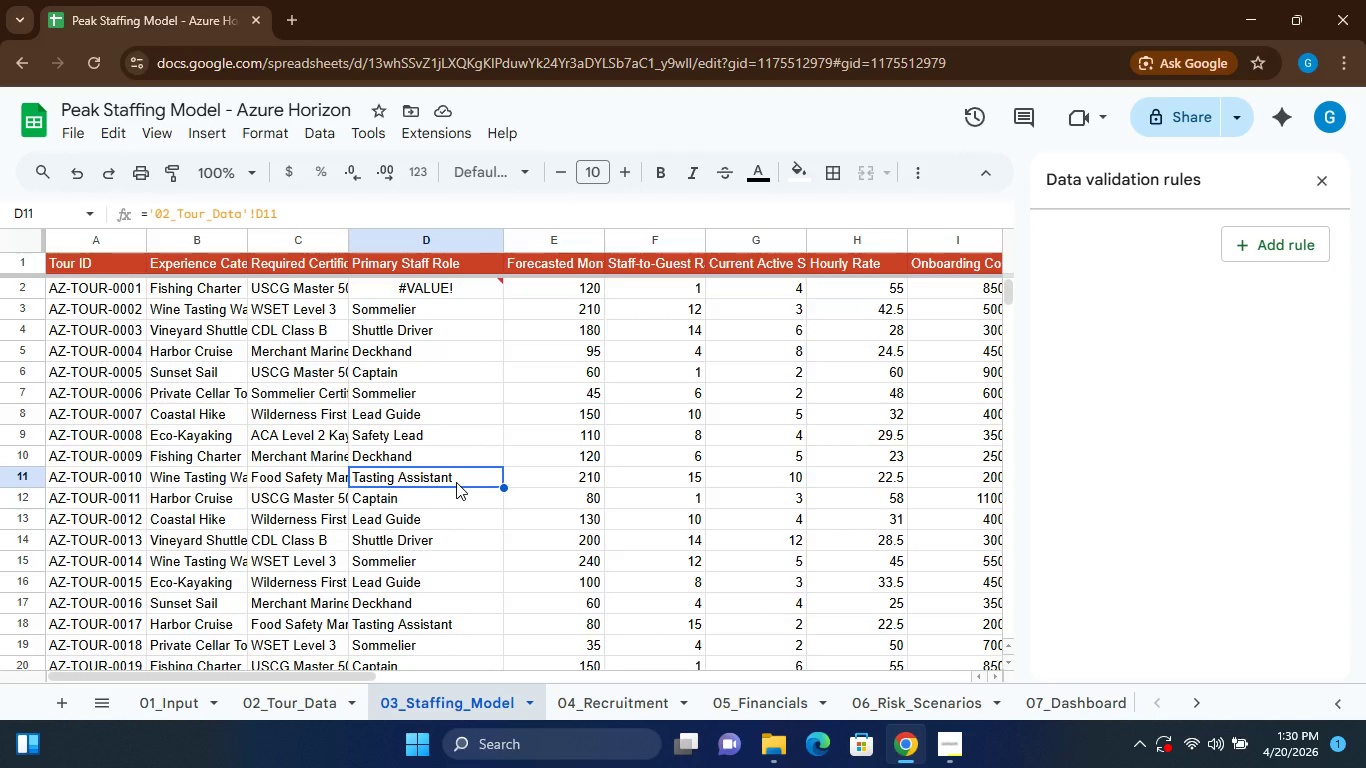 
left_click([457, 282])
 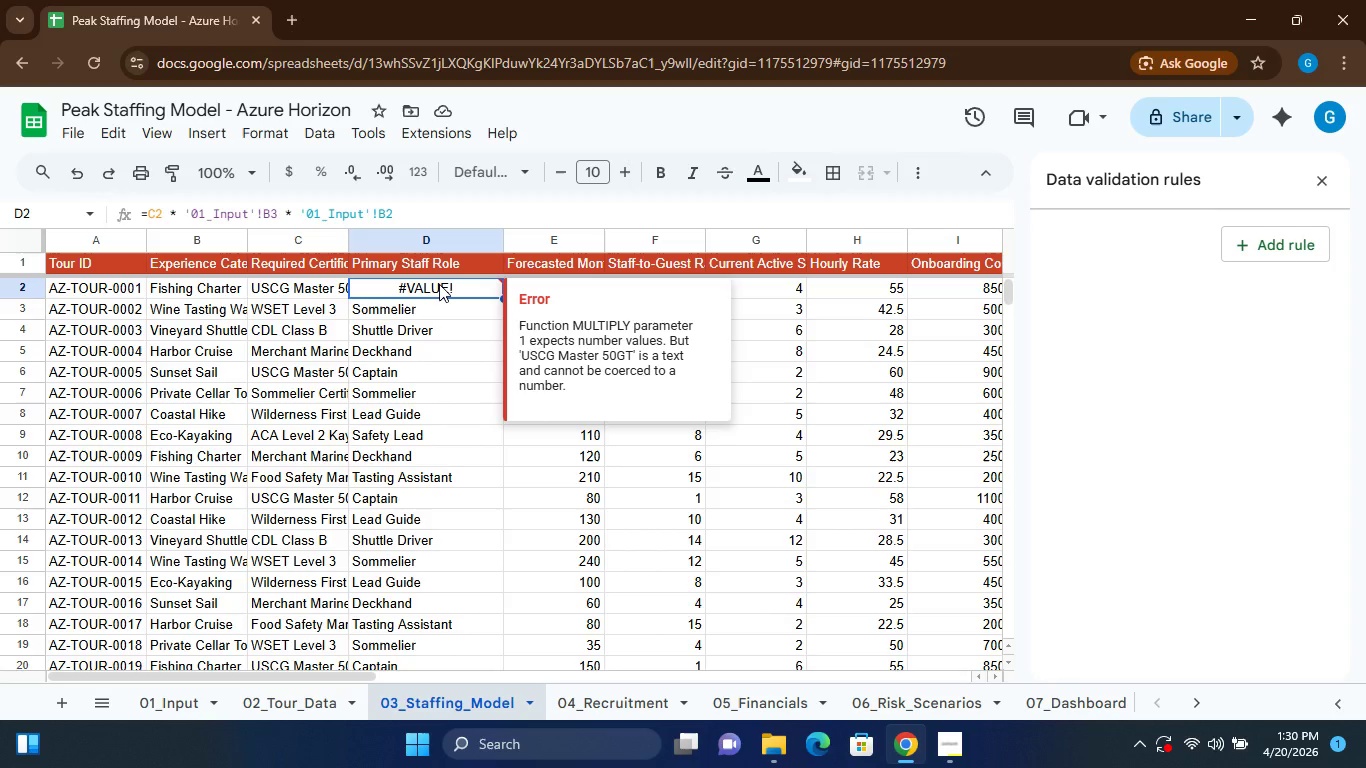 
wait(32.92)
 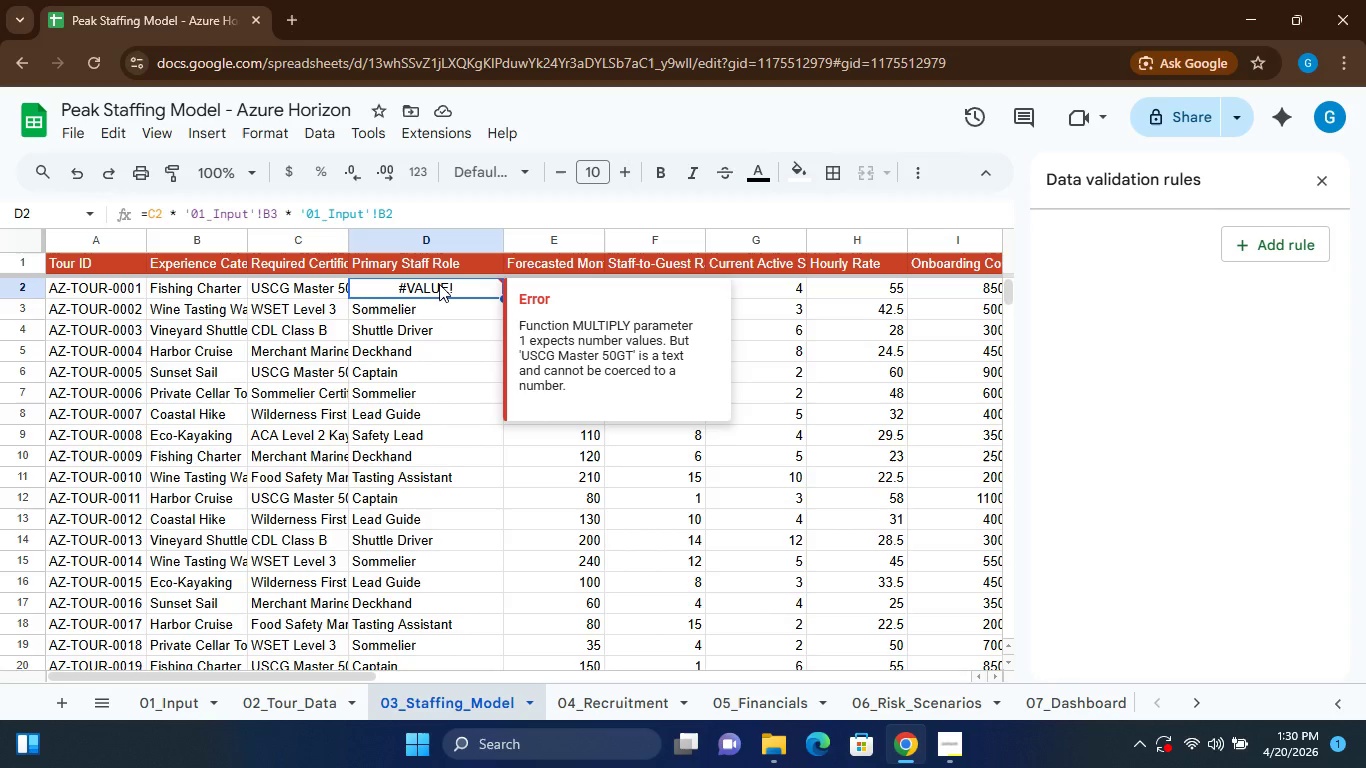 
left_click([458, 431])
 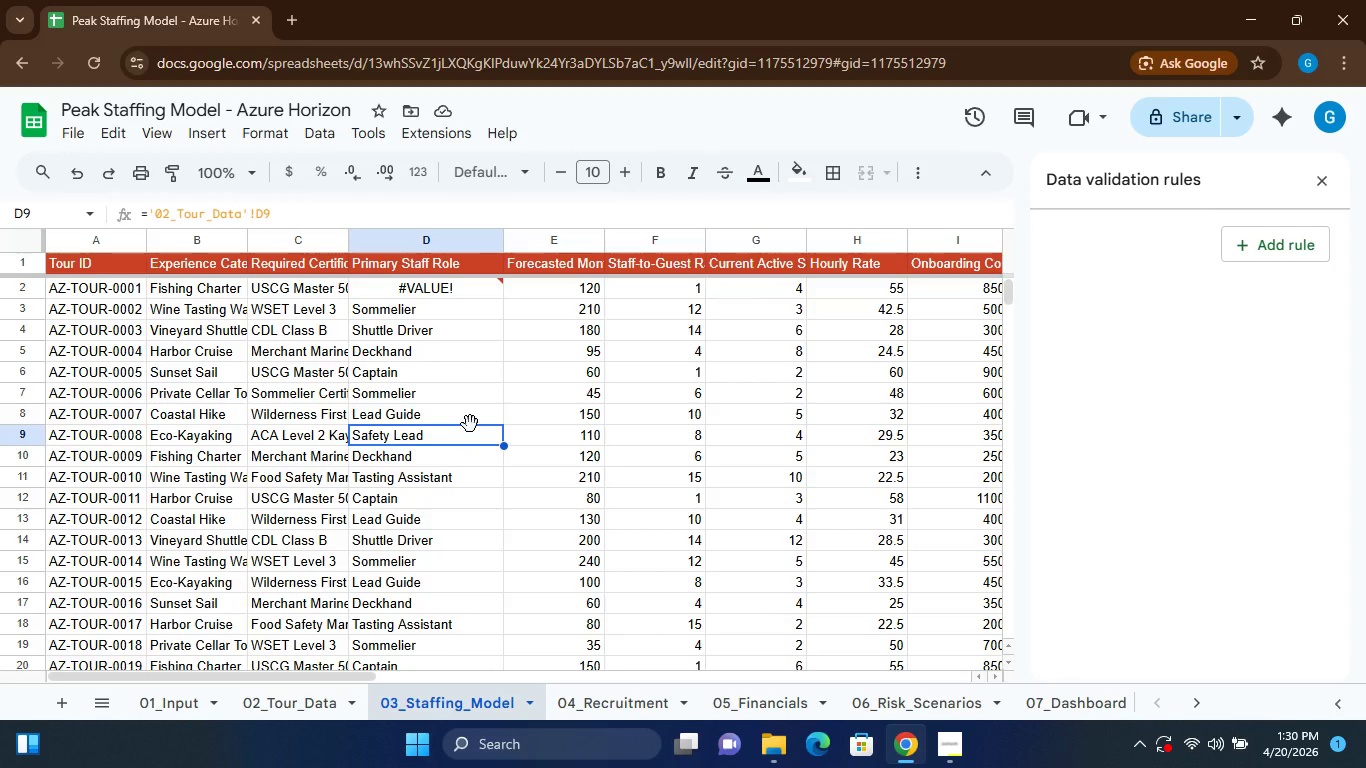 
wait(8.55)
 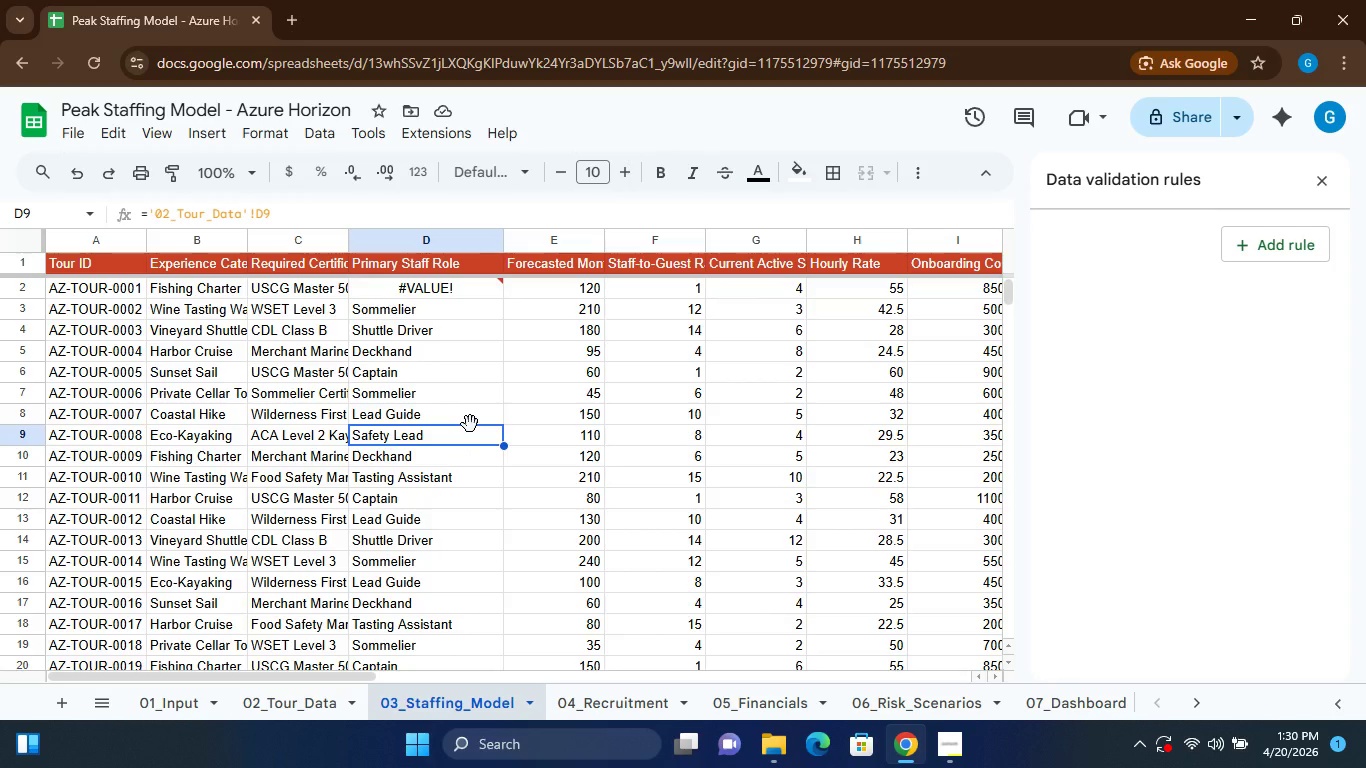 
left_click([470, 424])
 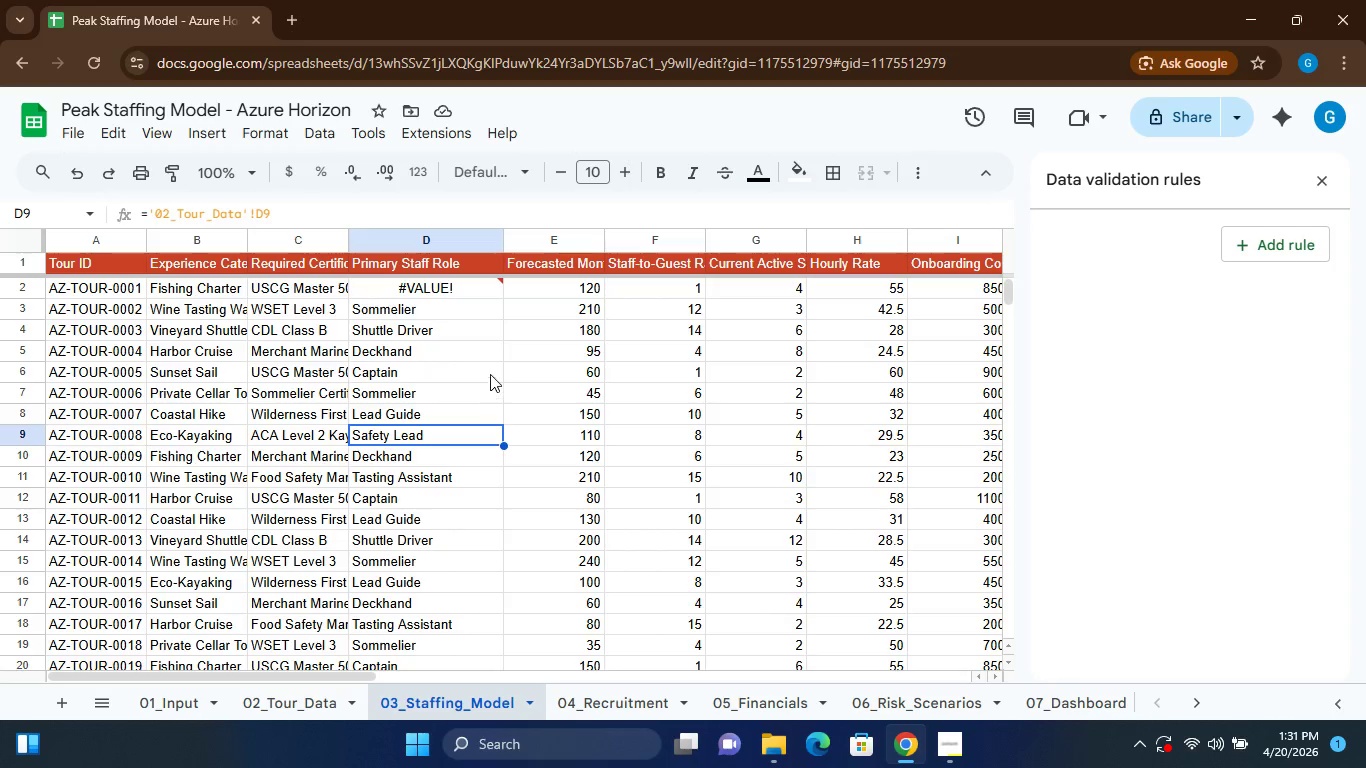 
mouse_move([513, 317])
 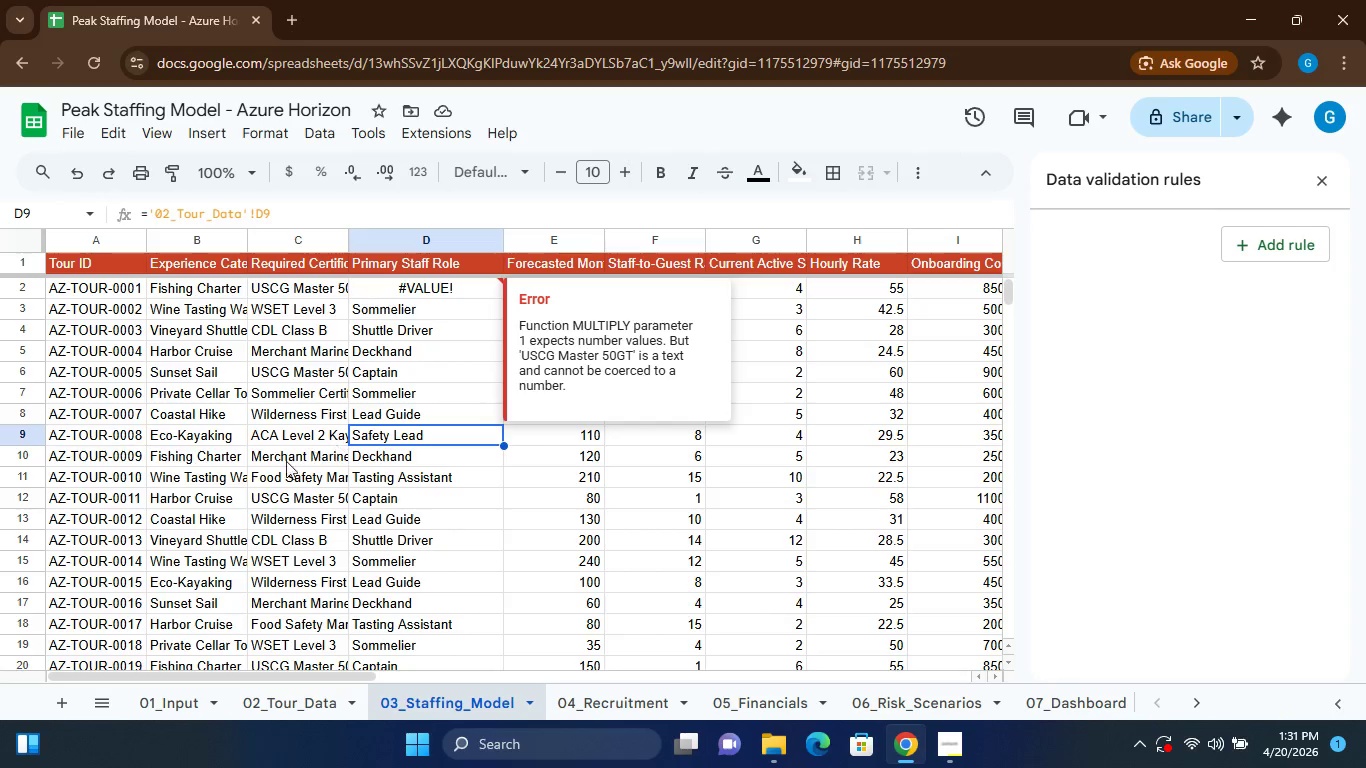 
wait(6.55)
 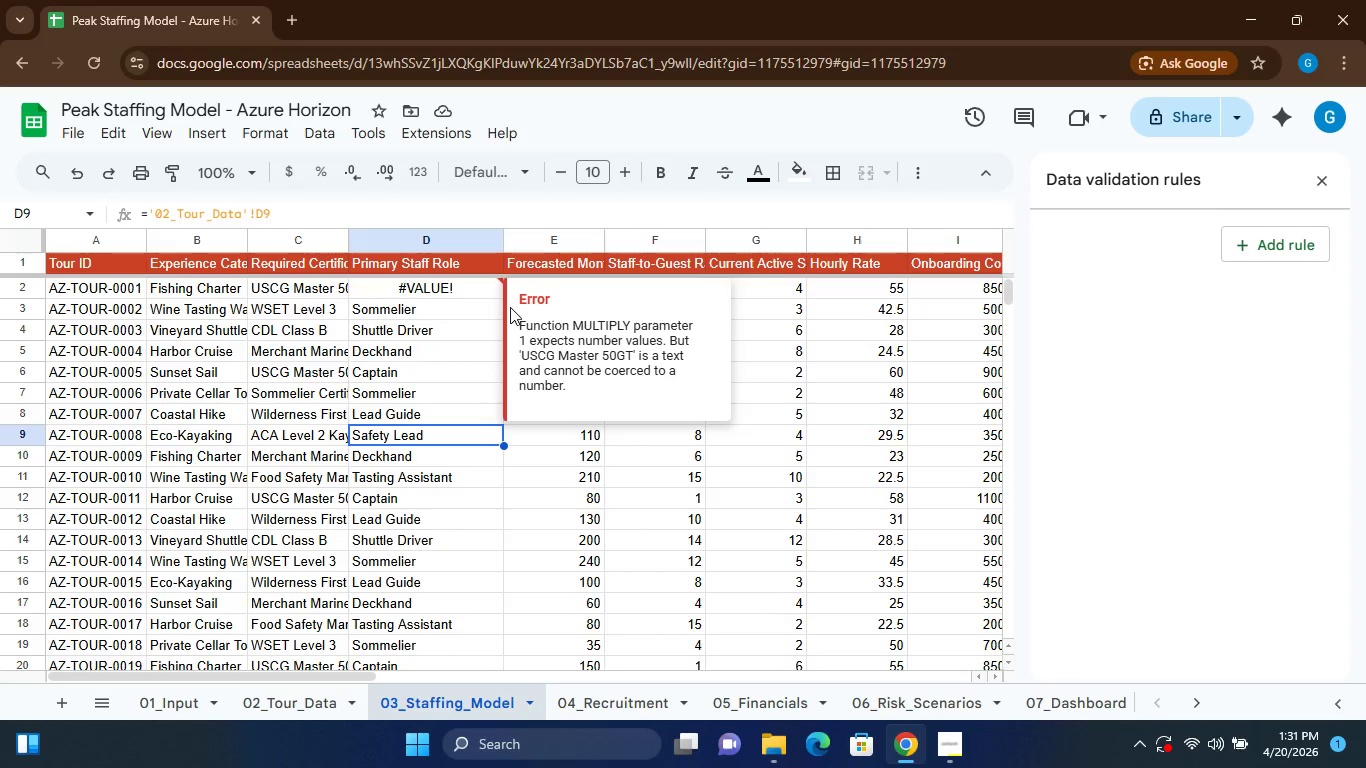 
mouse_move([76, 686])
 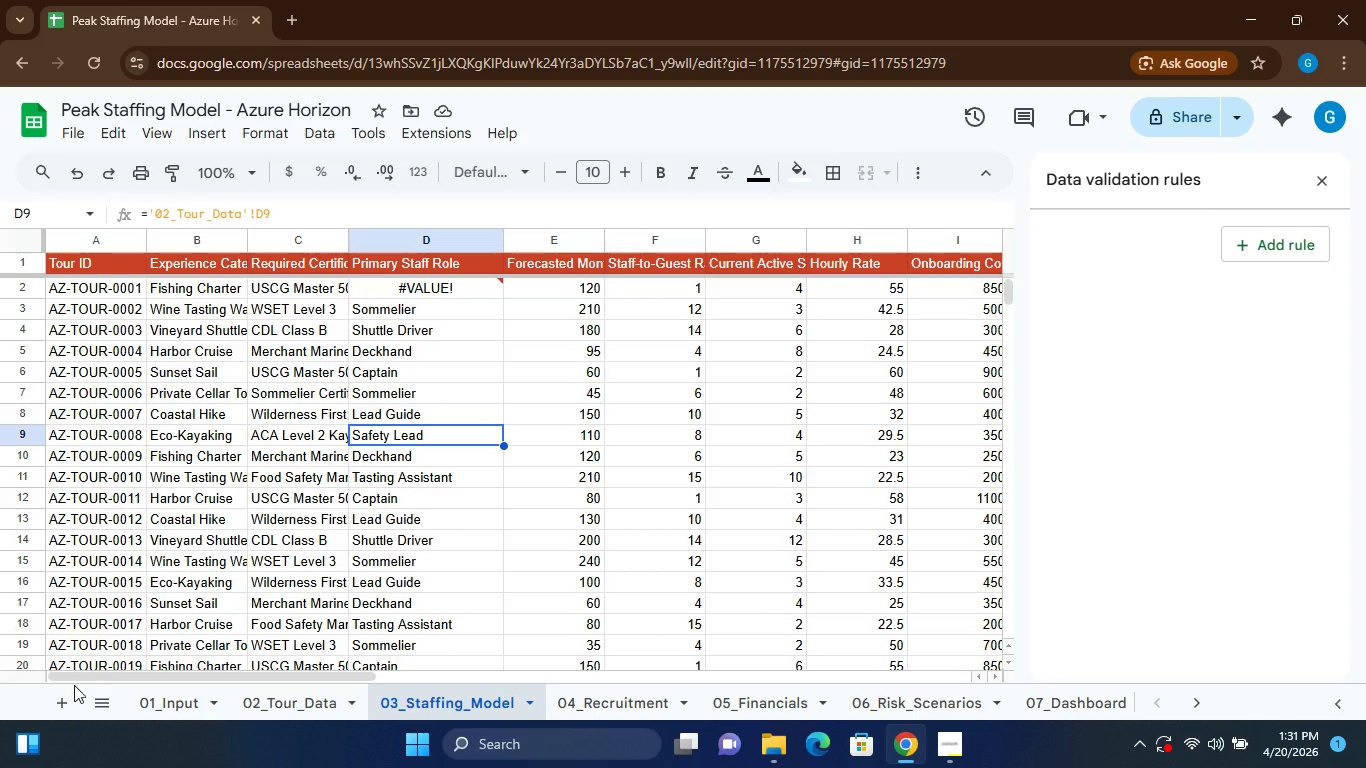 
mouse_move([78, 666])
 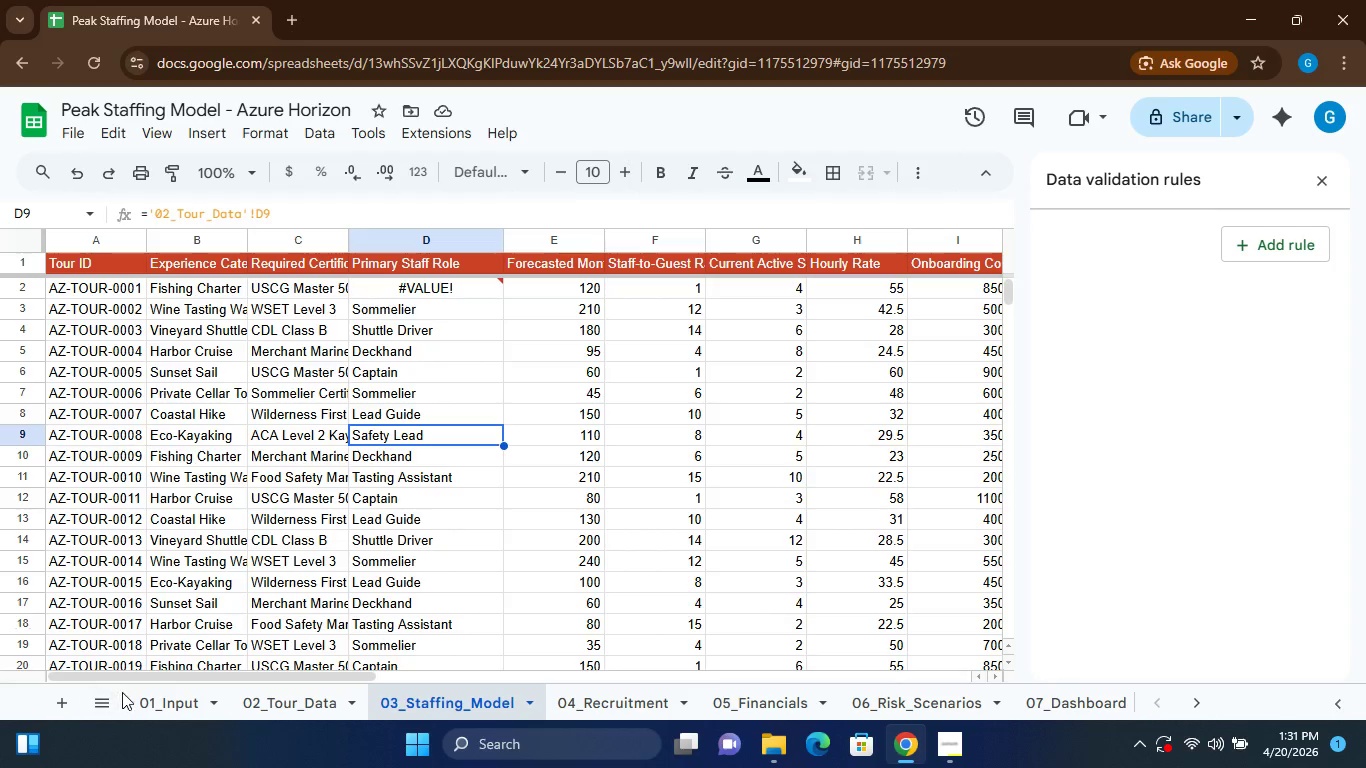 
mouse_move([115, 666])
 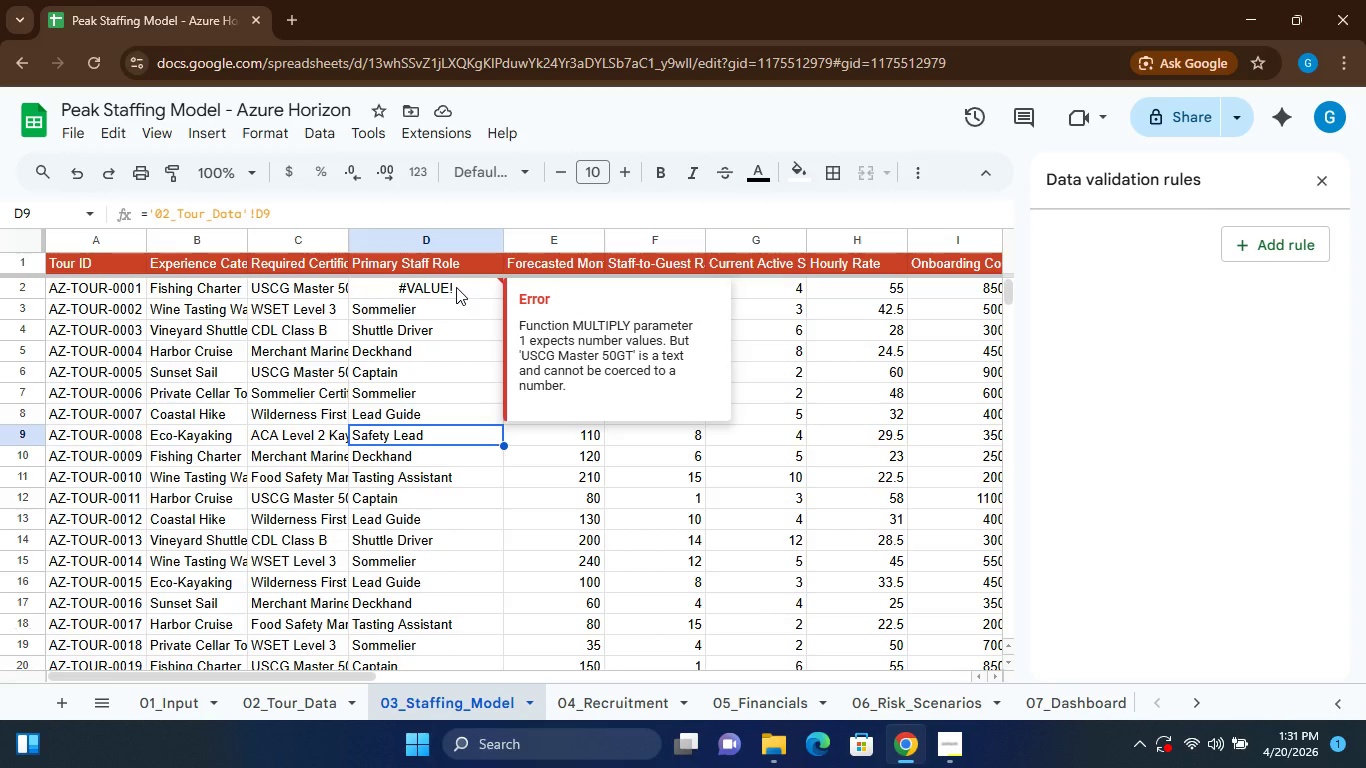 
double_click([456, 287])
 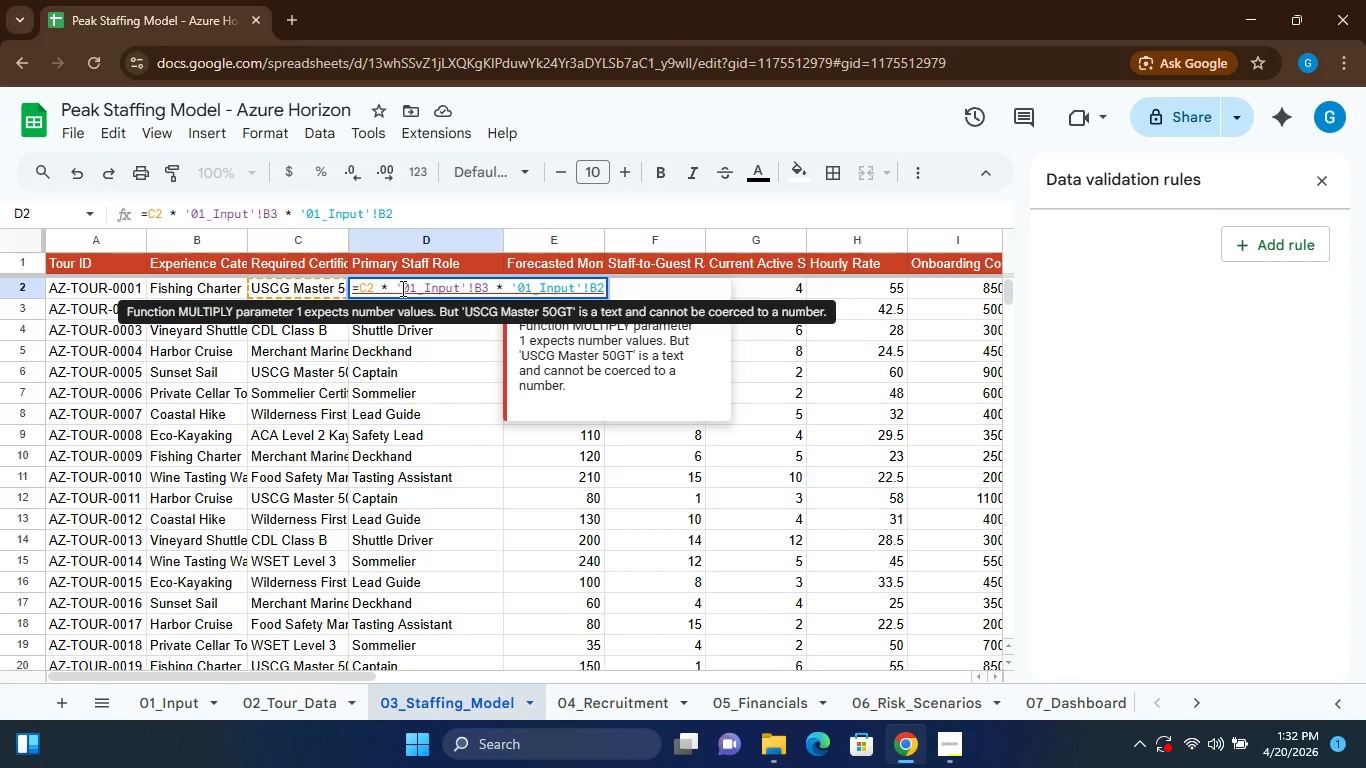 
wait(45.42)
 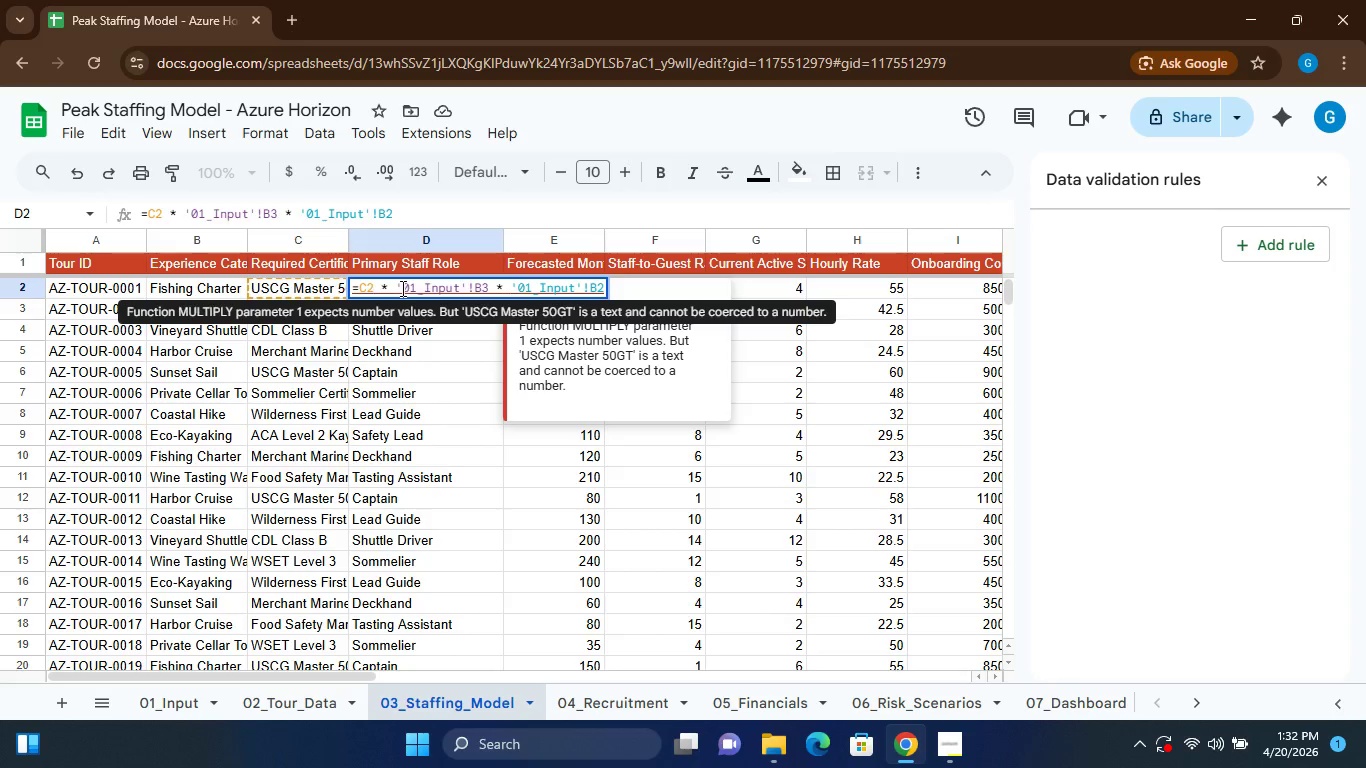 
left_click([396, 282])
 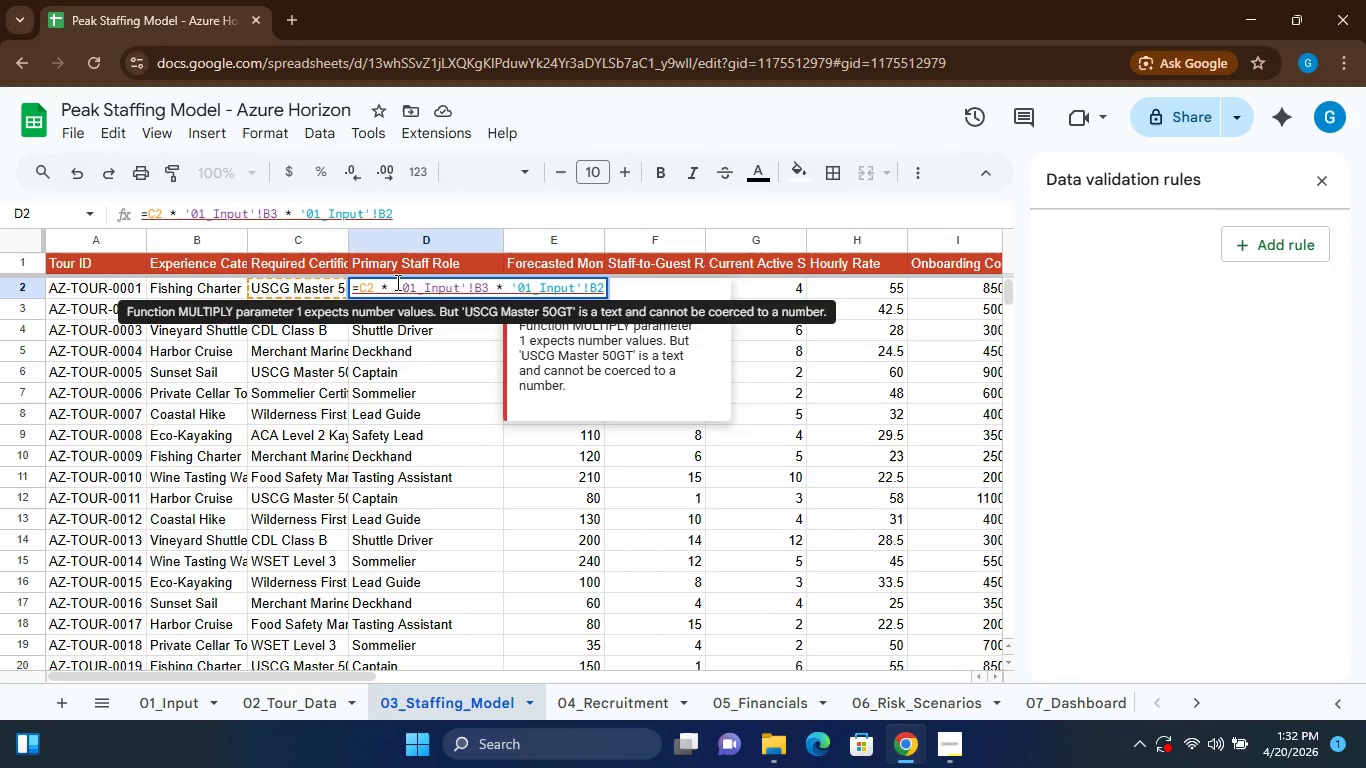 
key(Shift+9)
 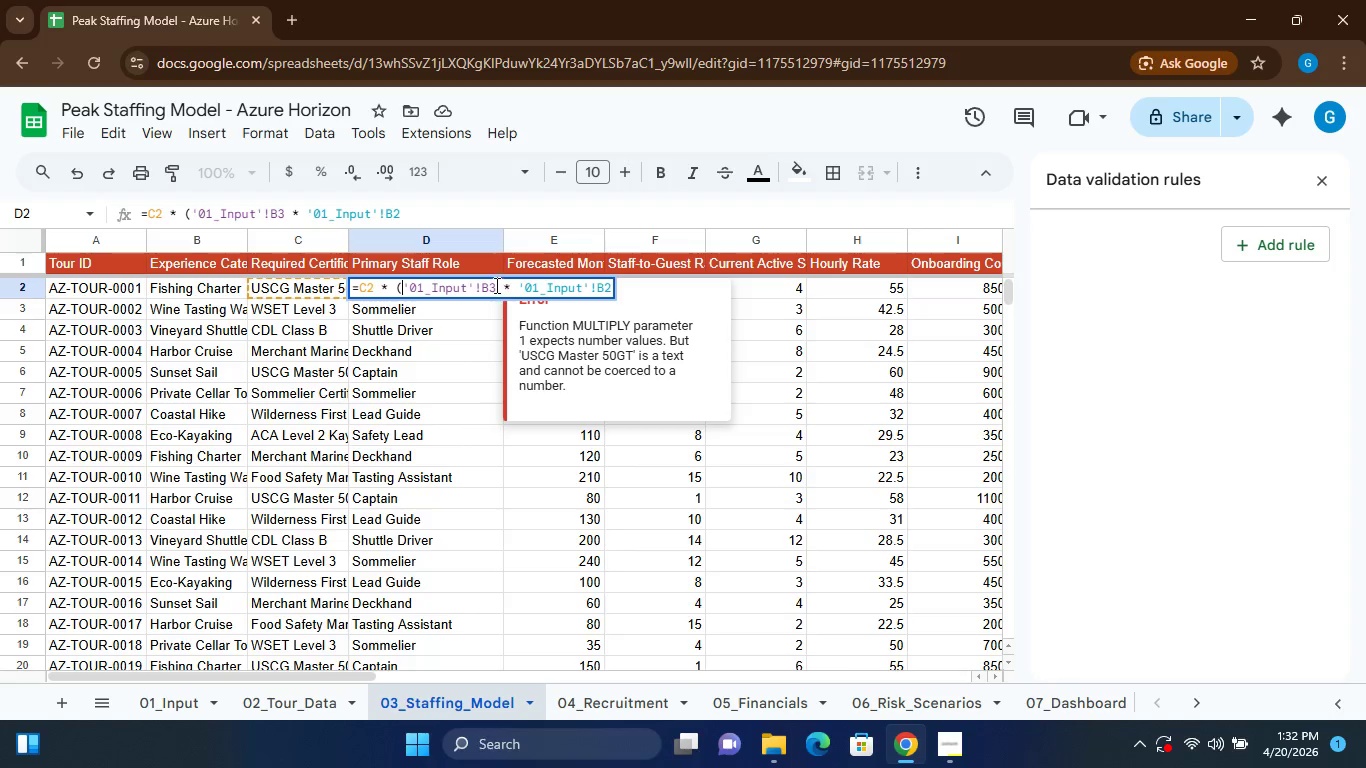 
left_click([494, 285])
 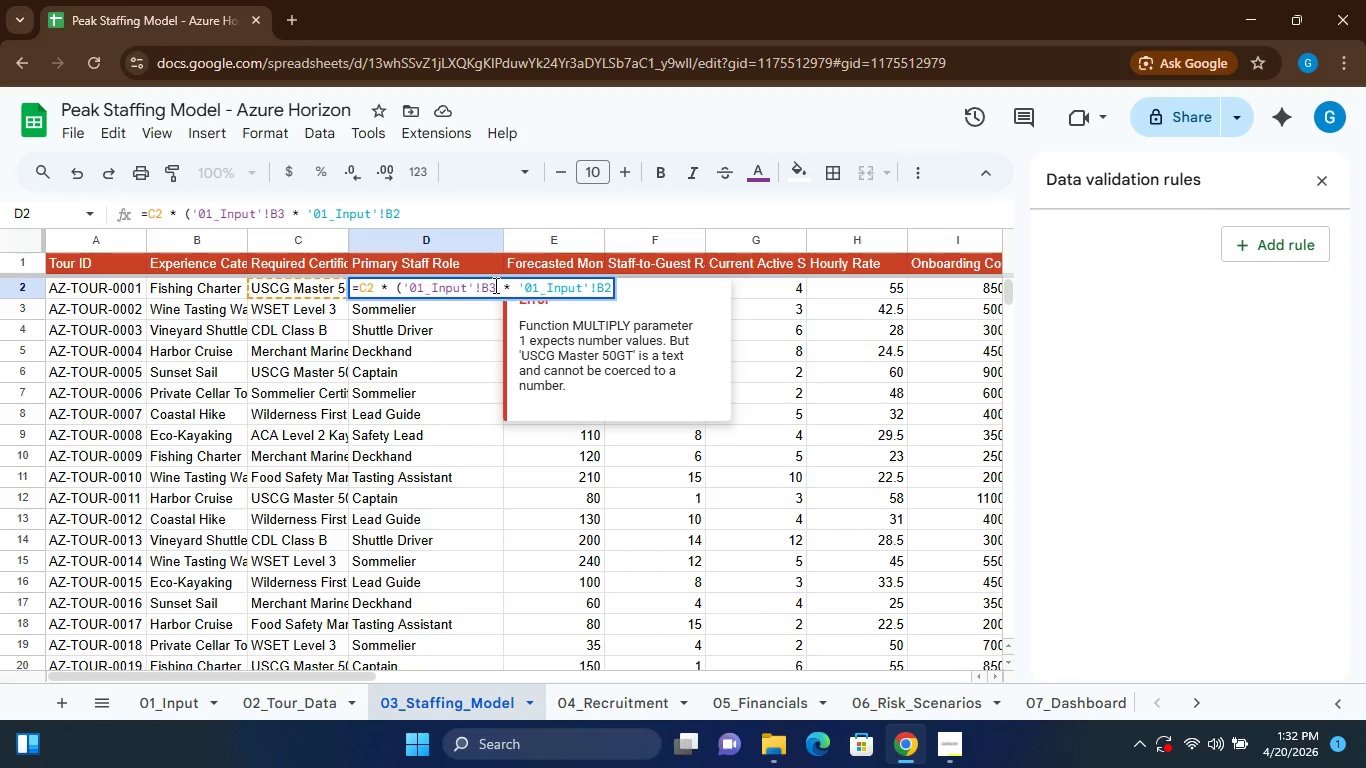 
left_click([494, 285])
 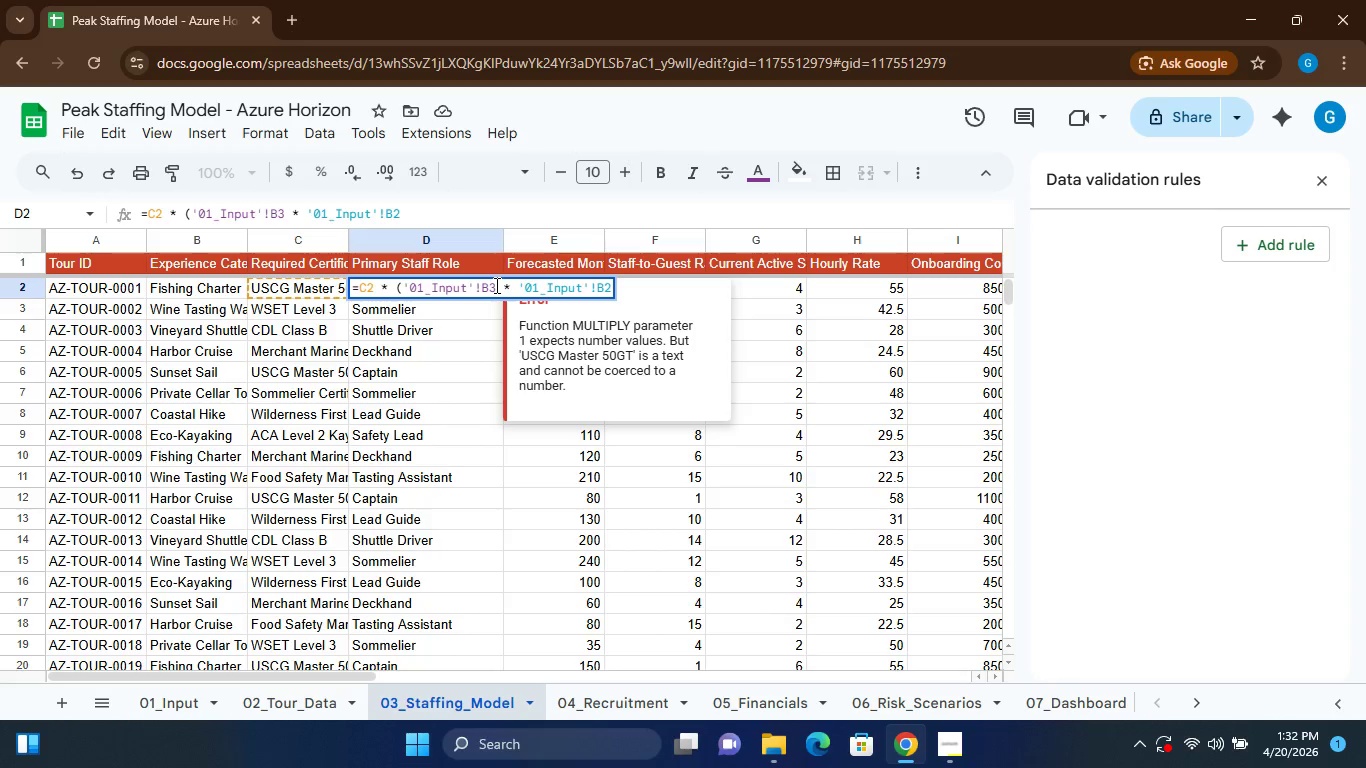 
key(Shift+0)
 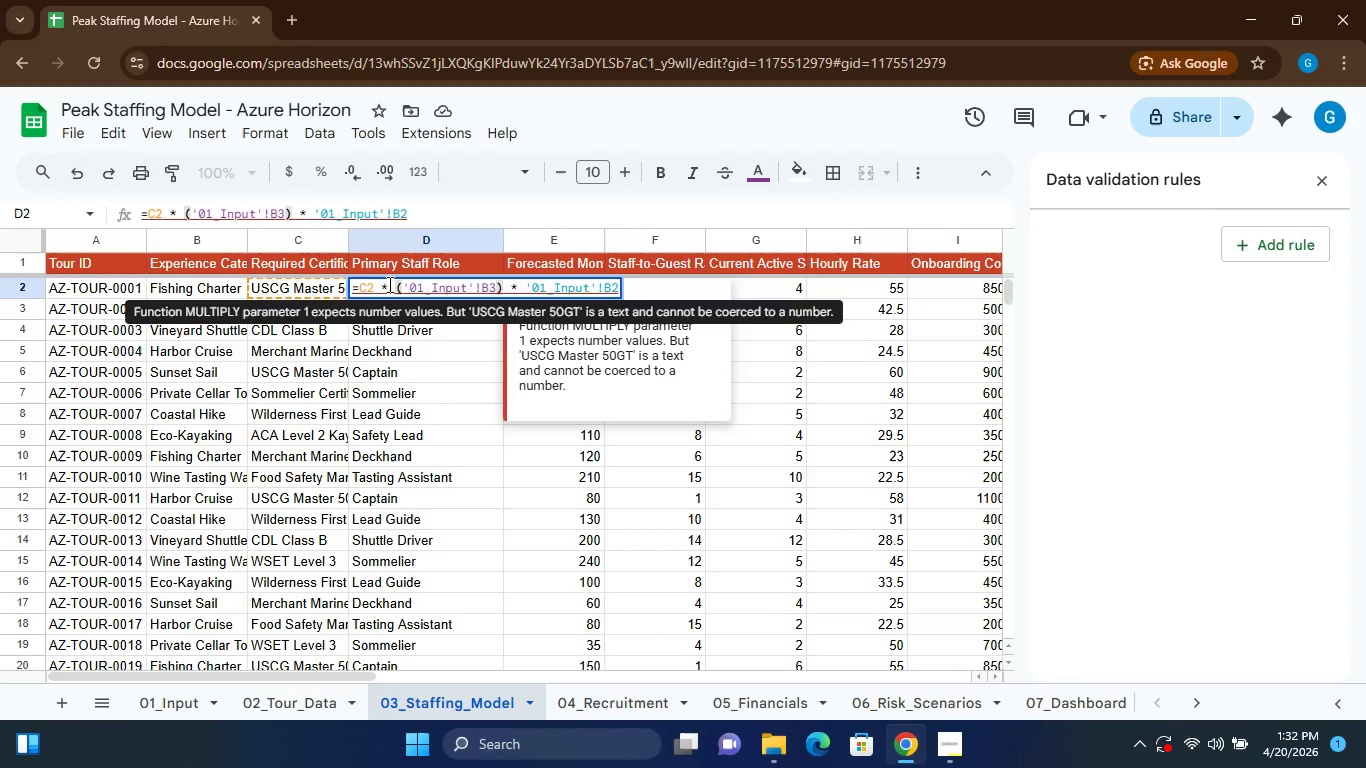 
left_click([388, 284])
 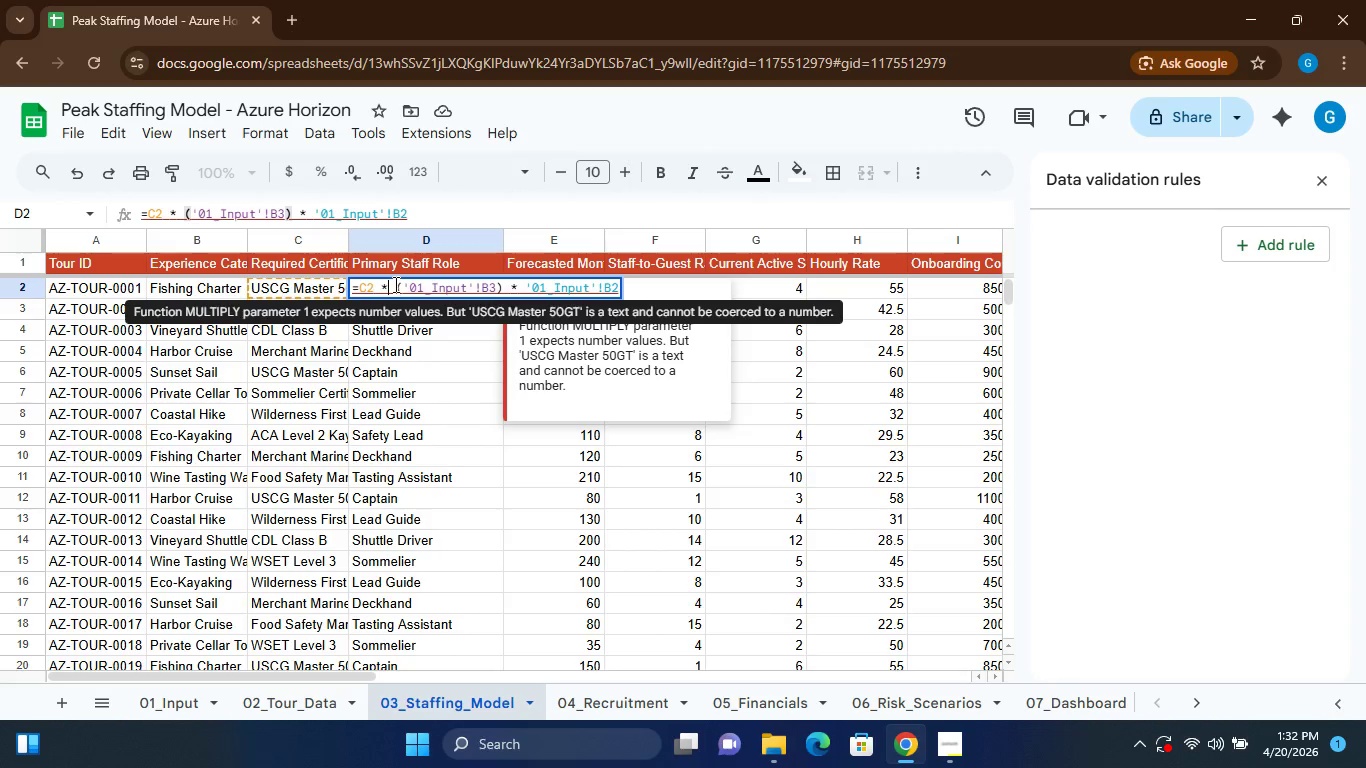 
left_click([394, 284])
 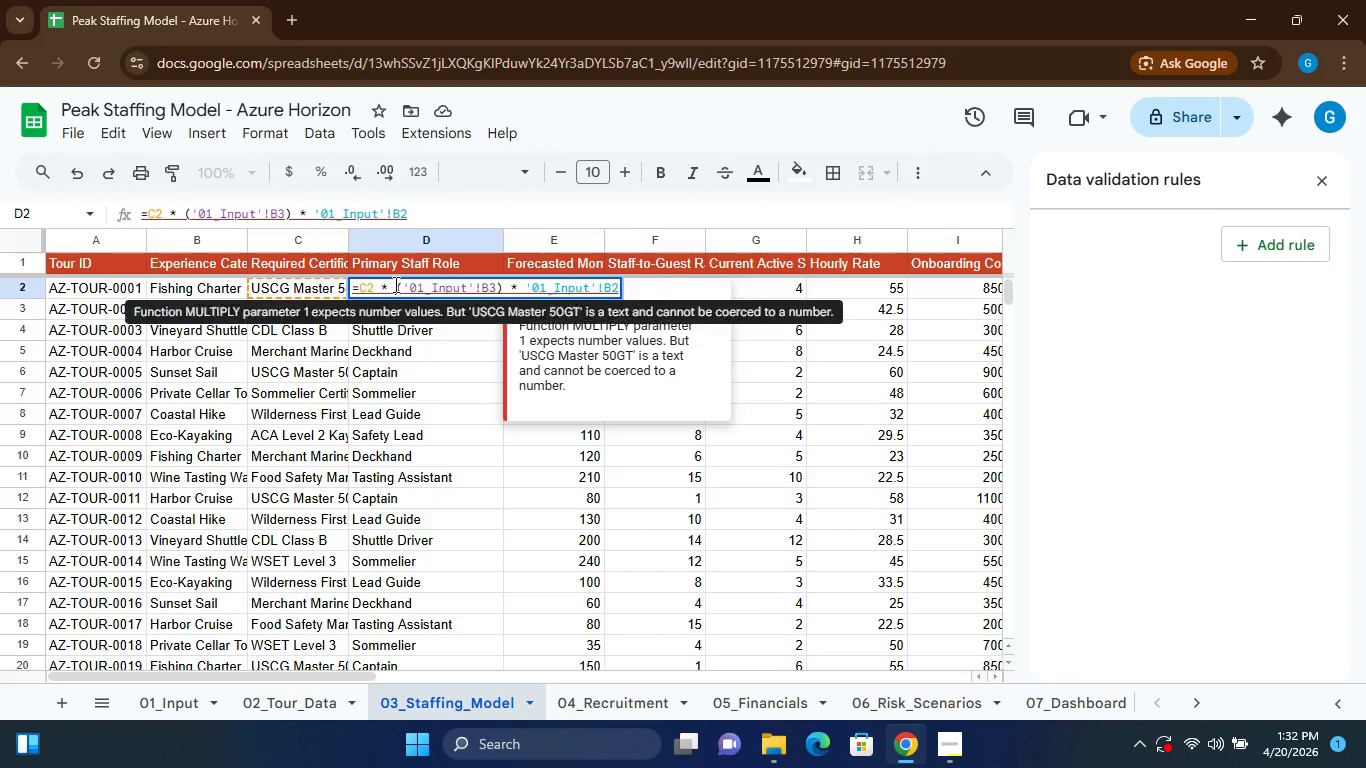 
type(VALUES)
 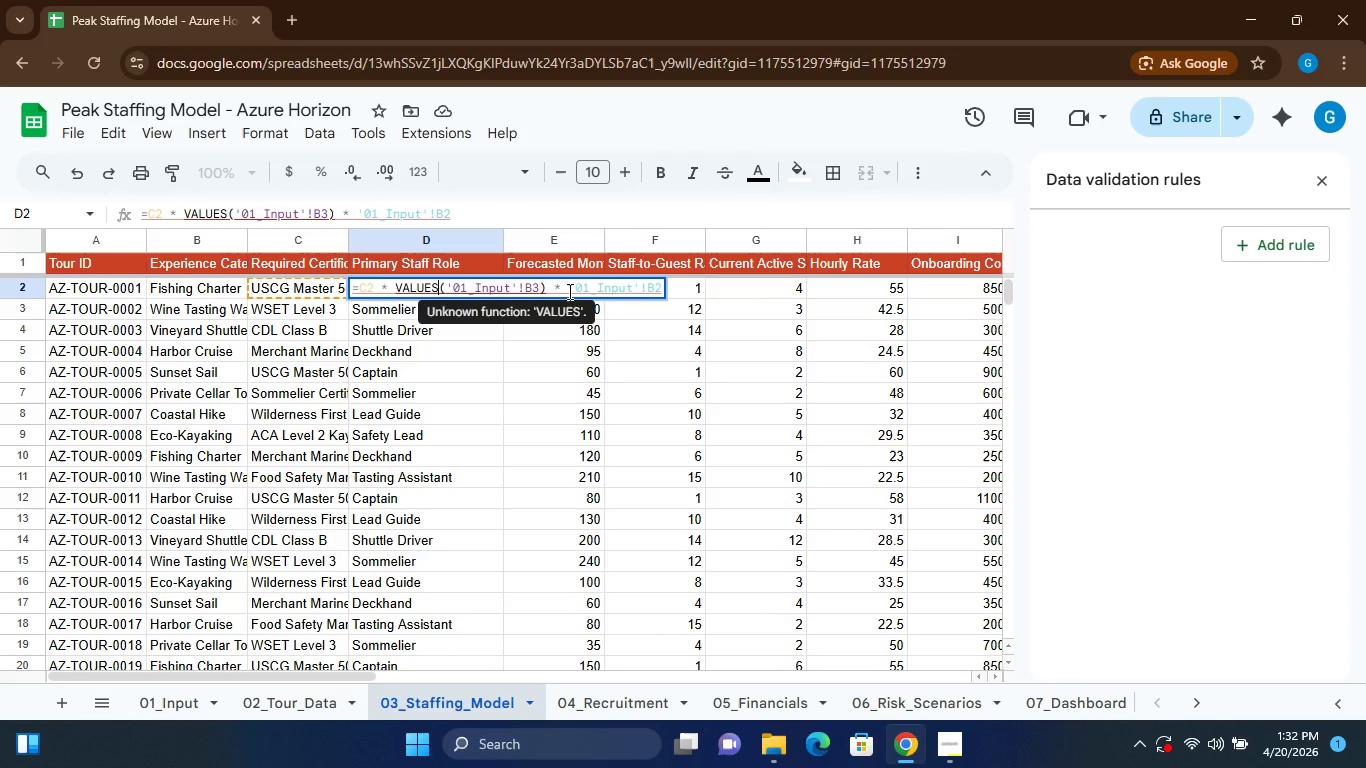 
left_click([568, 289])
 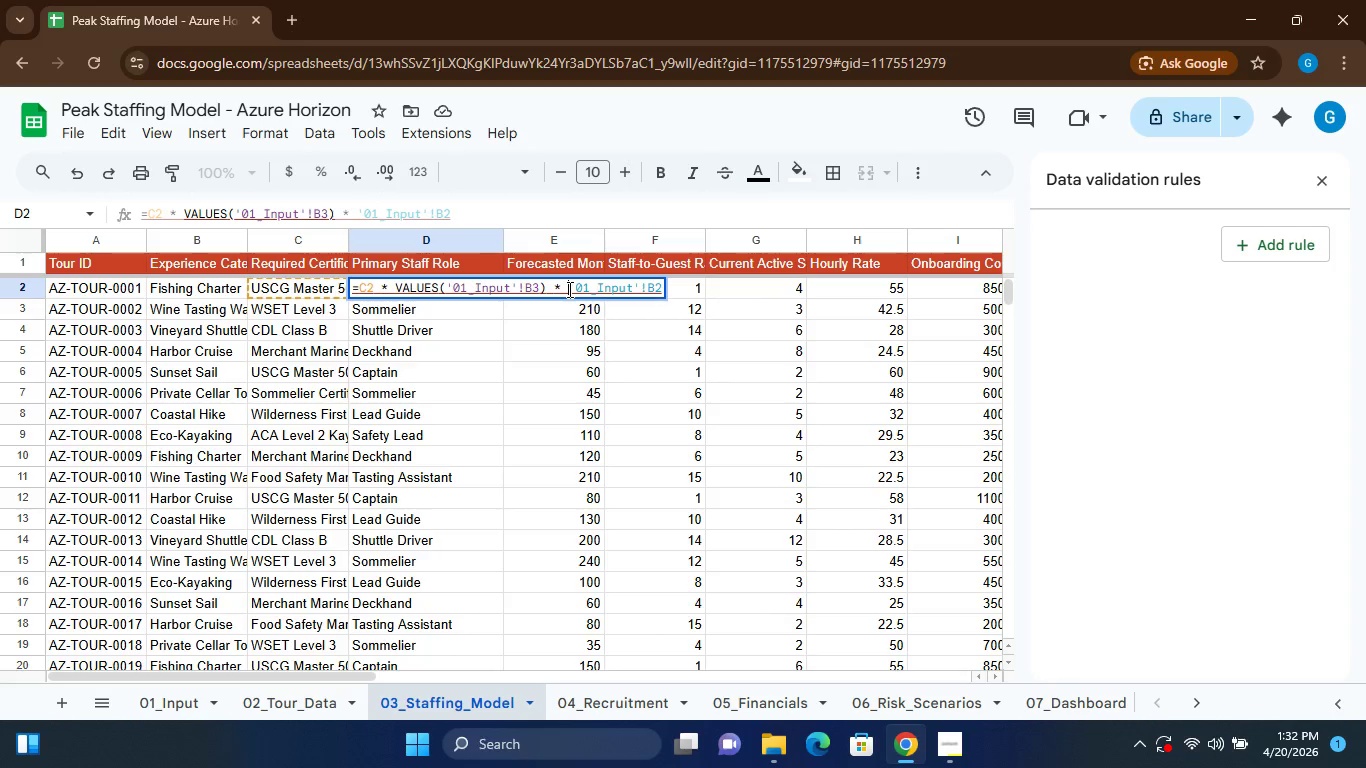 
key(Shift+9)
 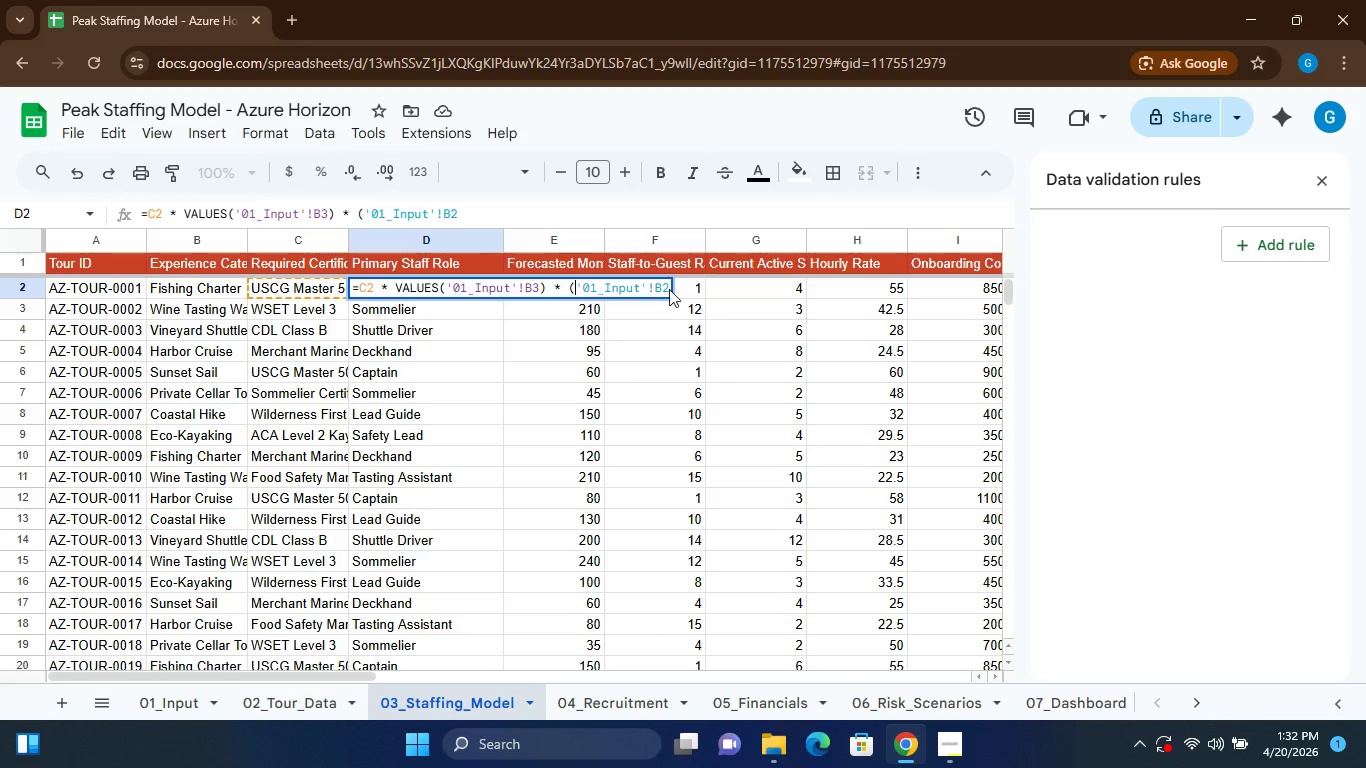 
wait(5.8)
 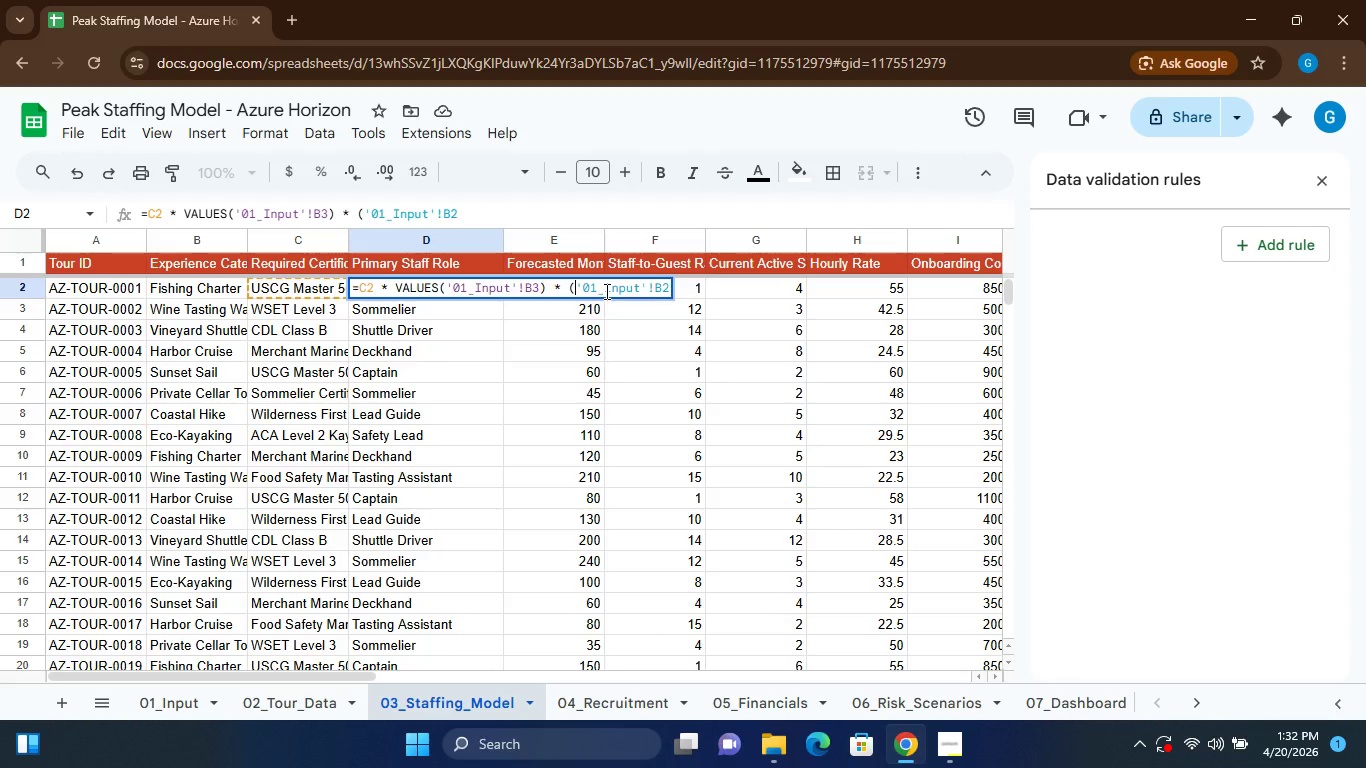 
left_click([668, 284])
 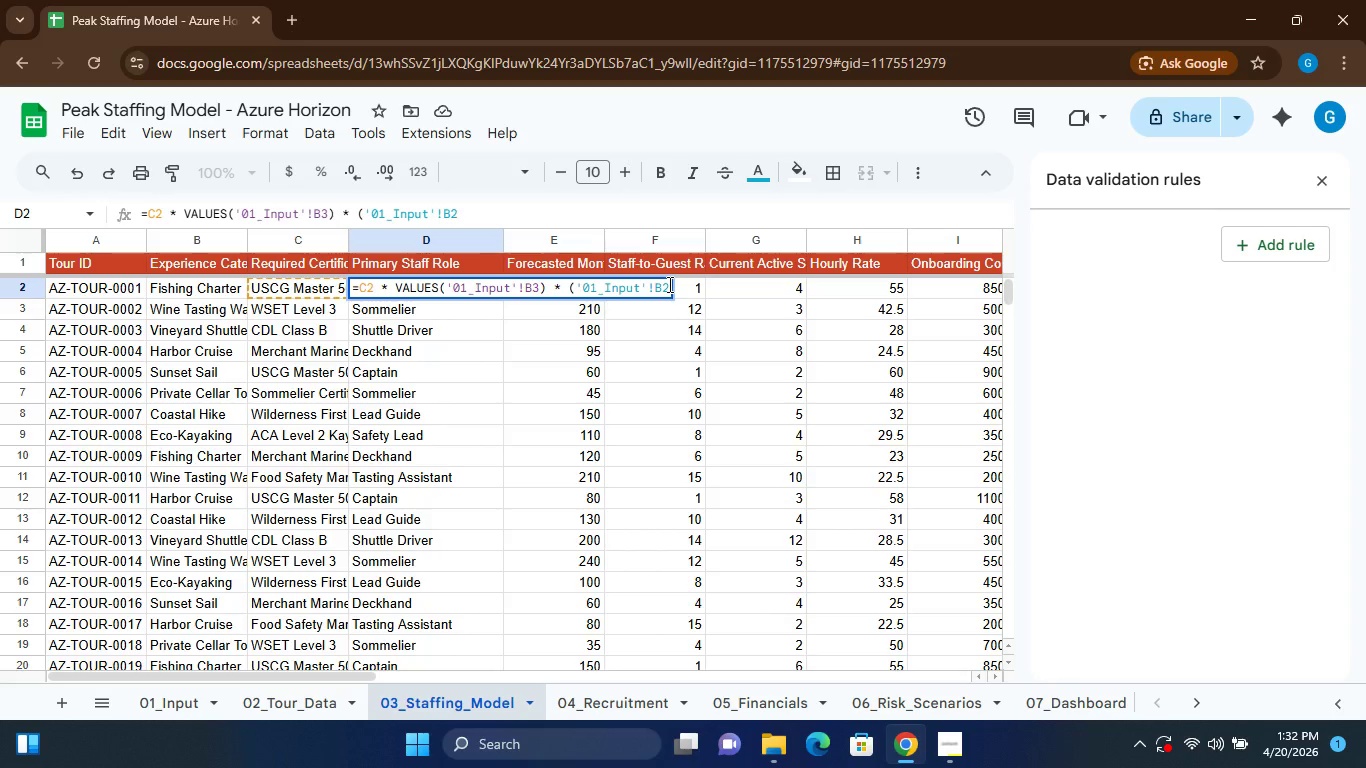 
key(Shift+0)
 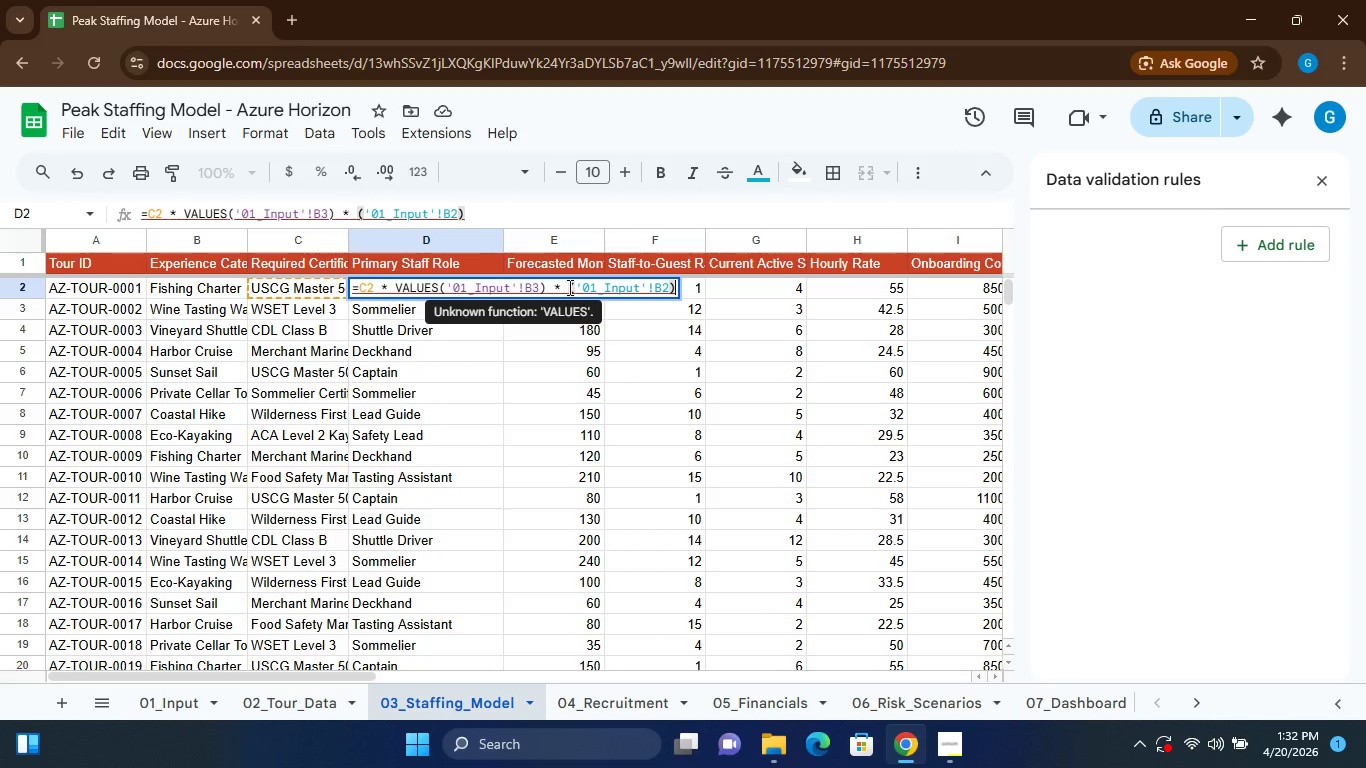 
left_click([564, 285])
 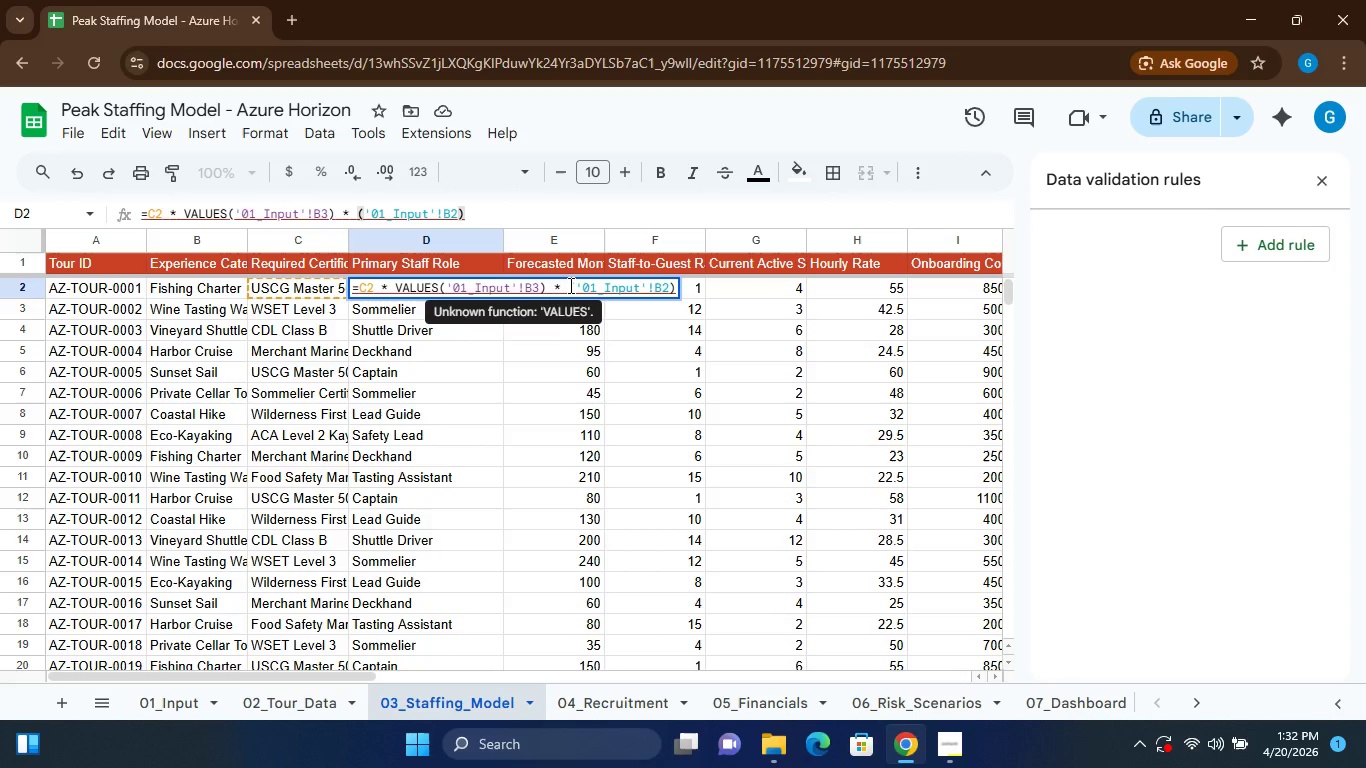 
left_click([569, 285])
 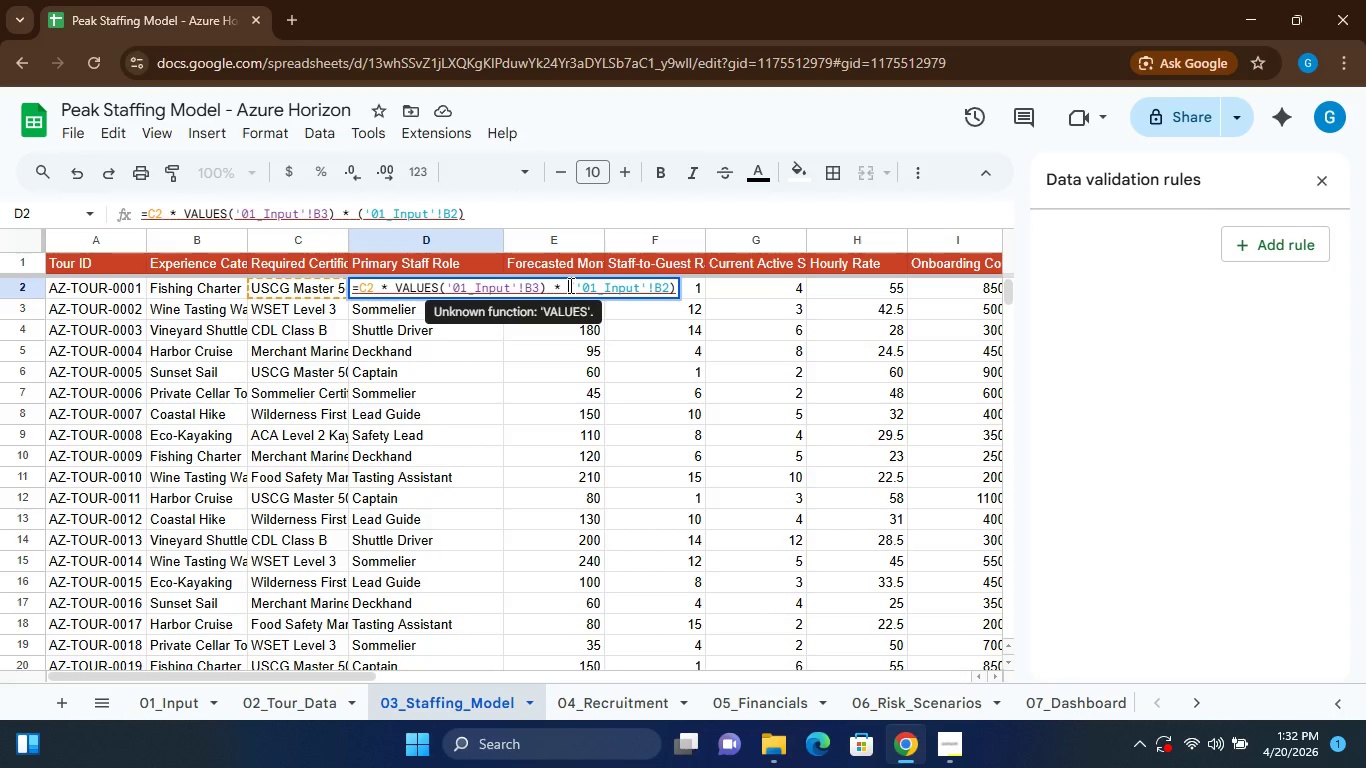 
type(VALUES)
 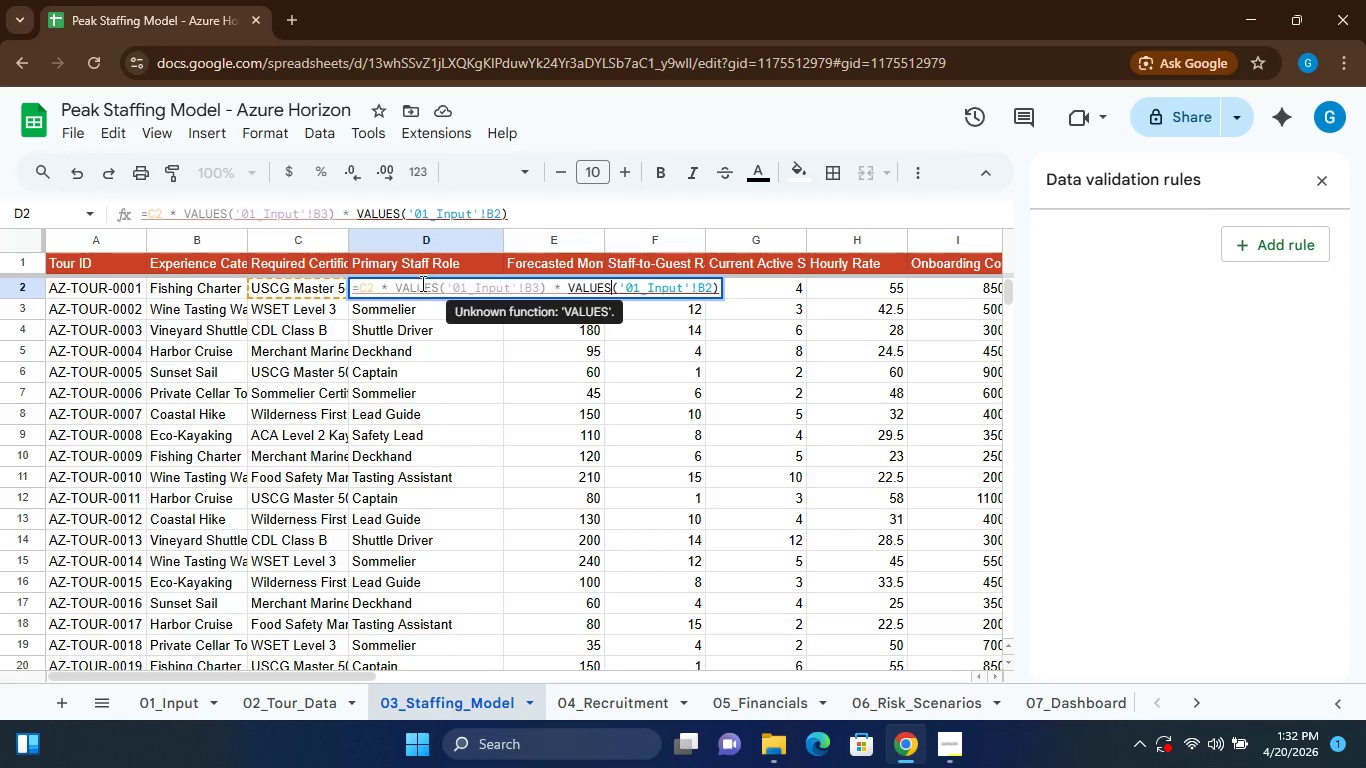 
wait(5.7)
 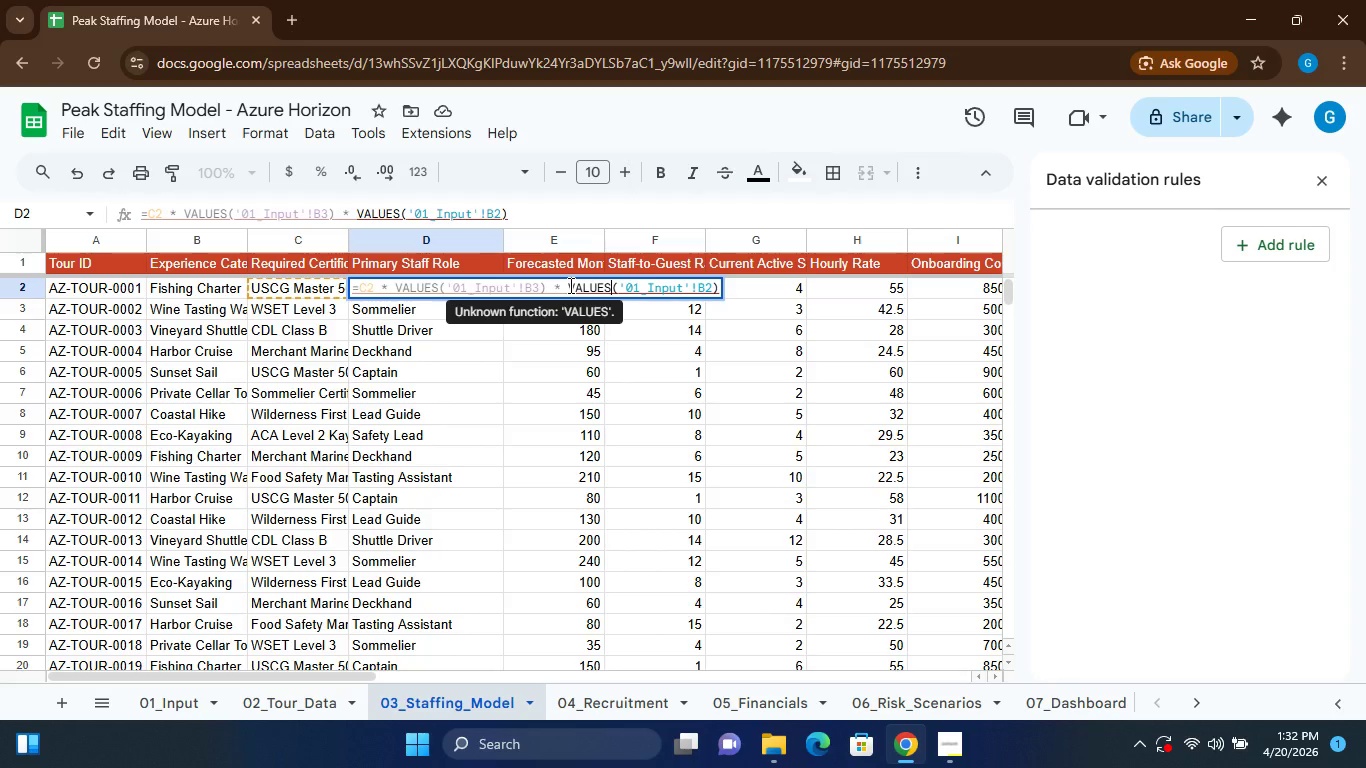 
left_click([437, 283])
 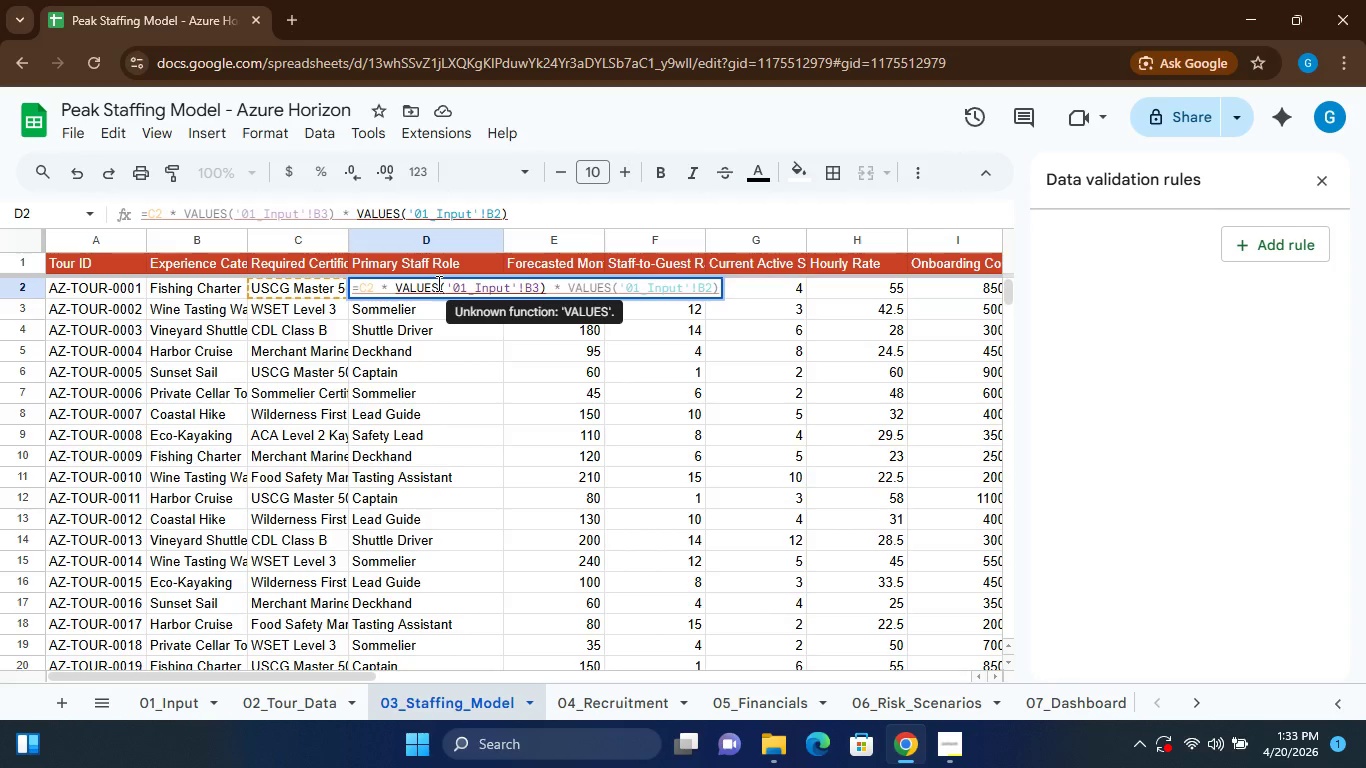 
key(Backspace)
 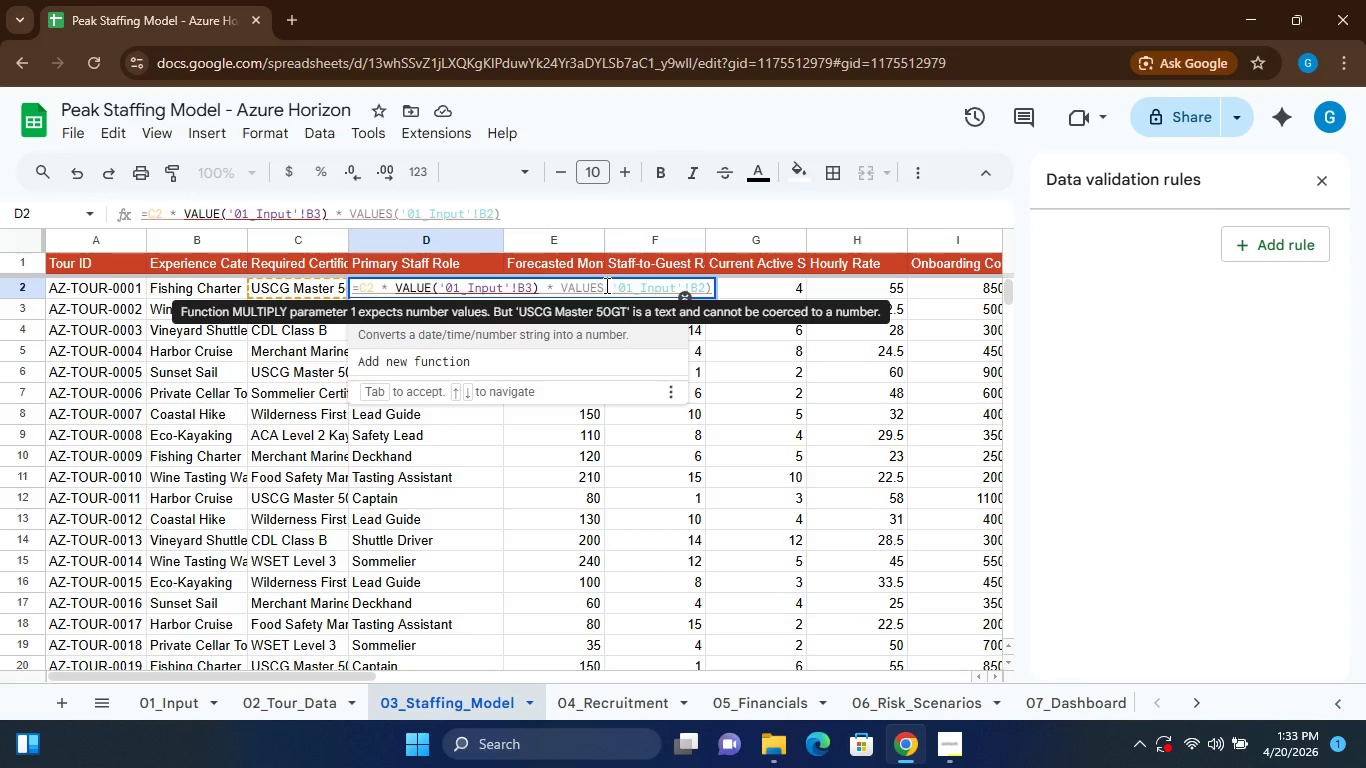 
left_click([603, 285])
 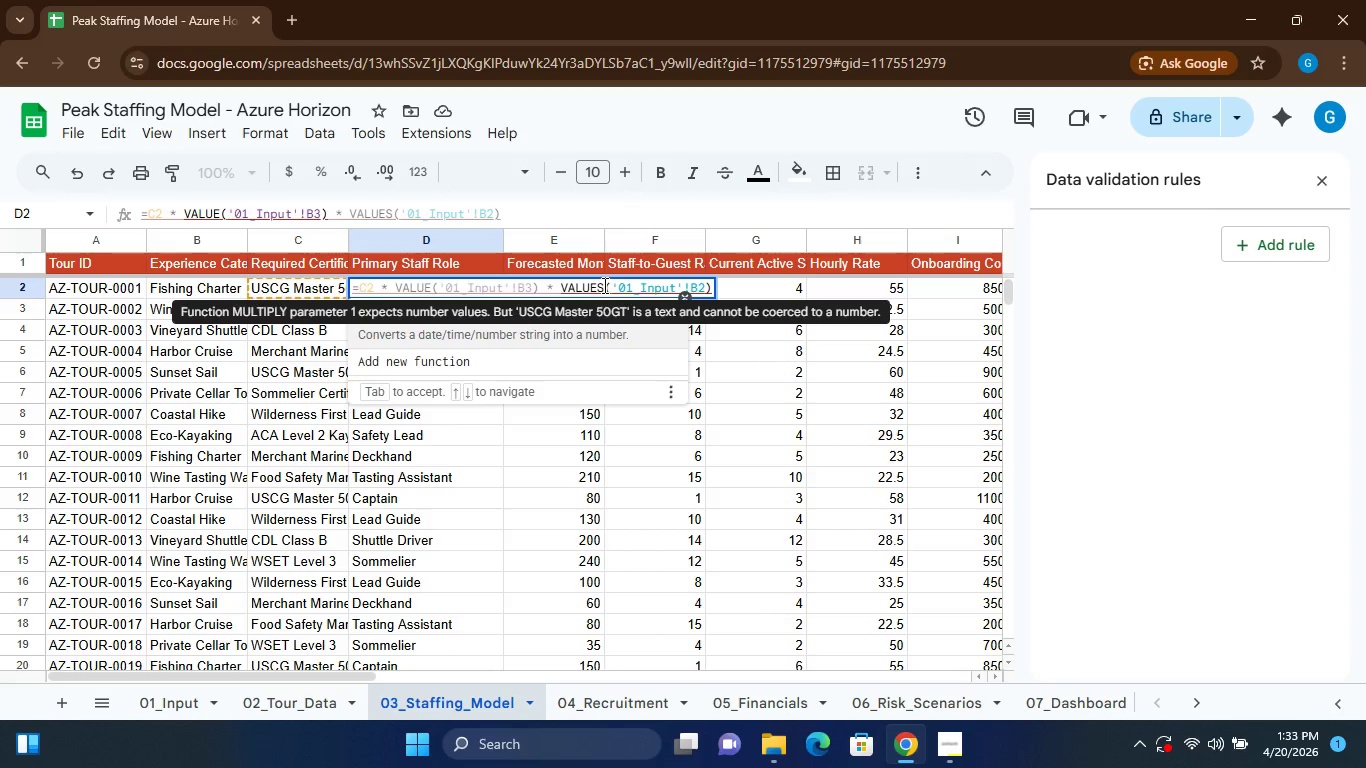 
key(Backspace)
 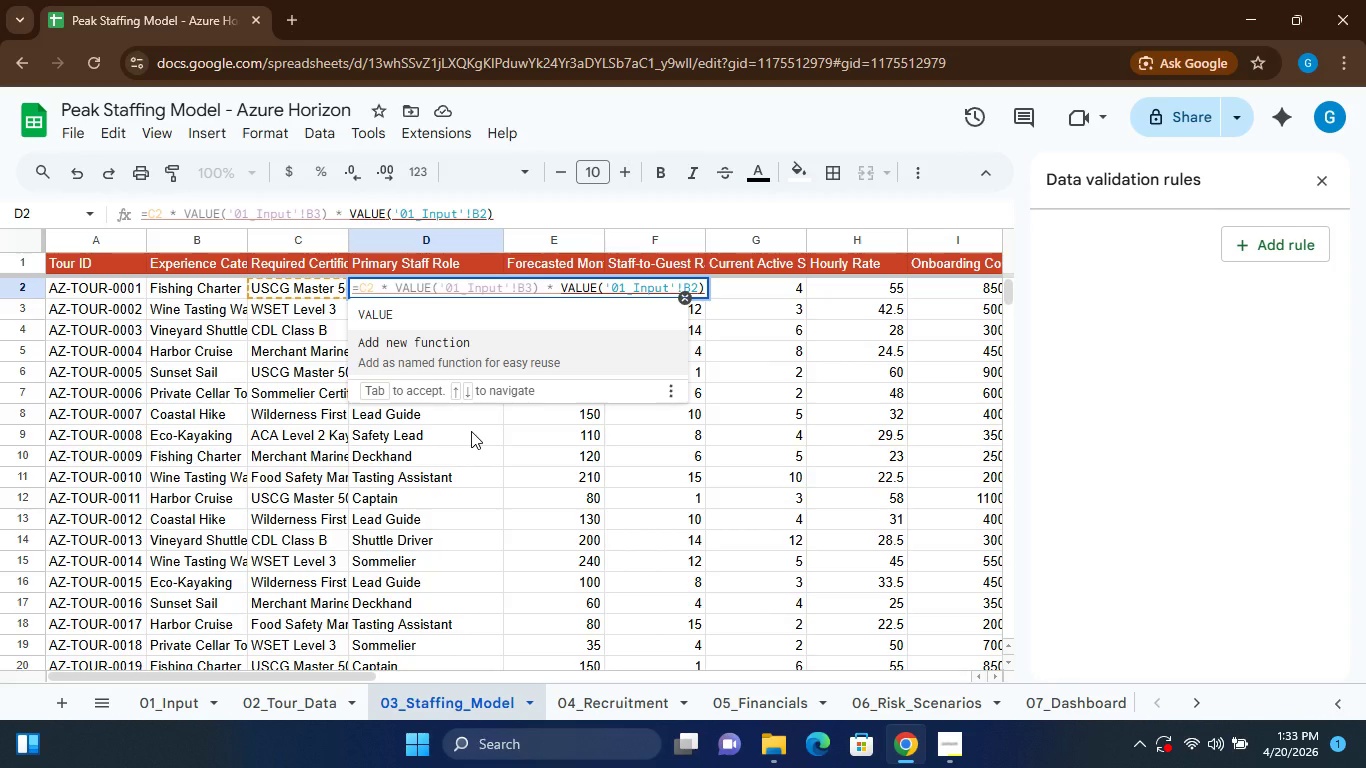 
wait(44.52)
 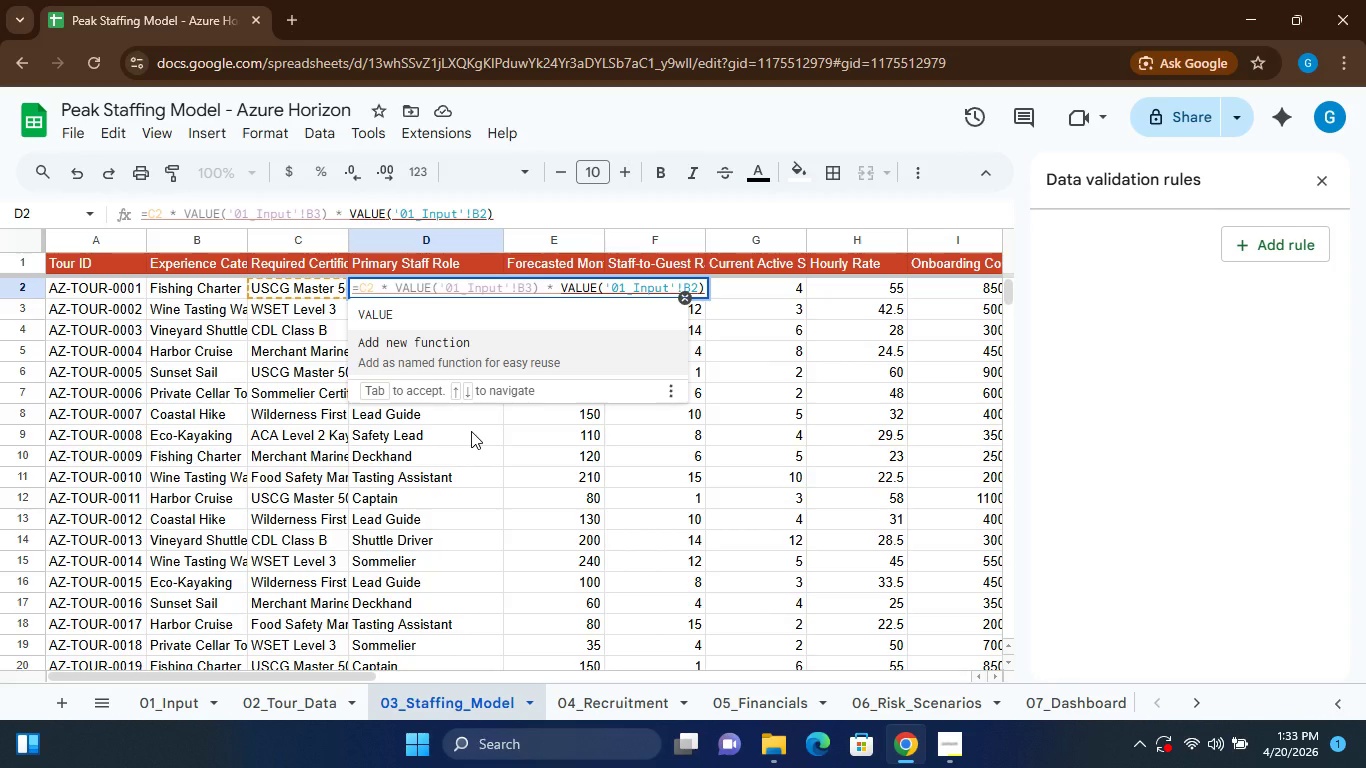 
left_click([286, 707])
 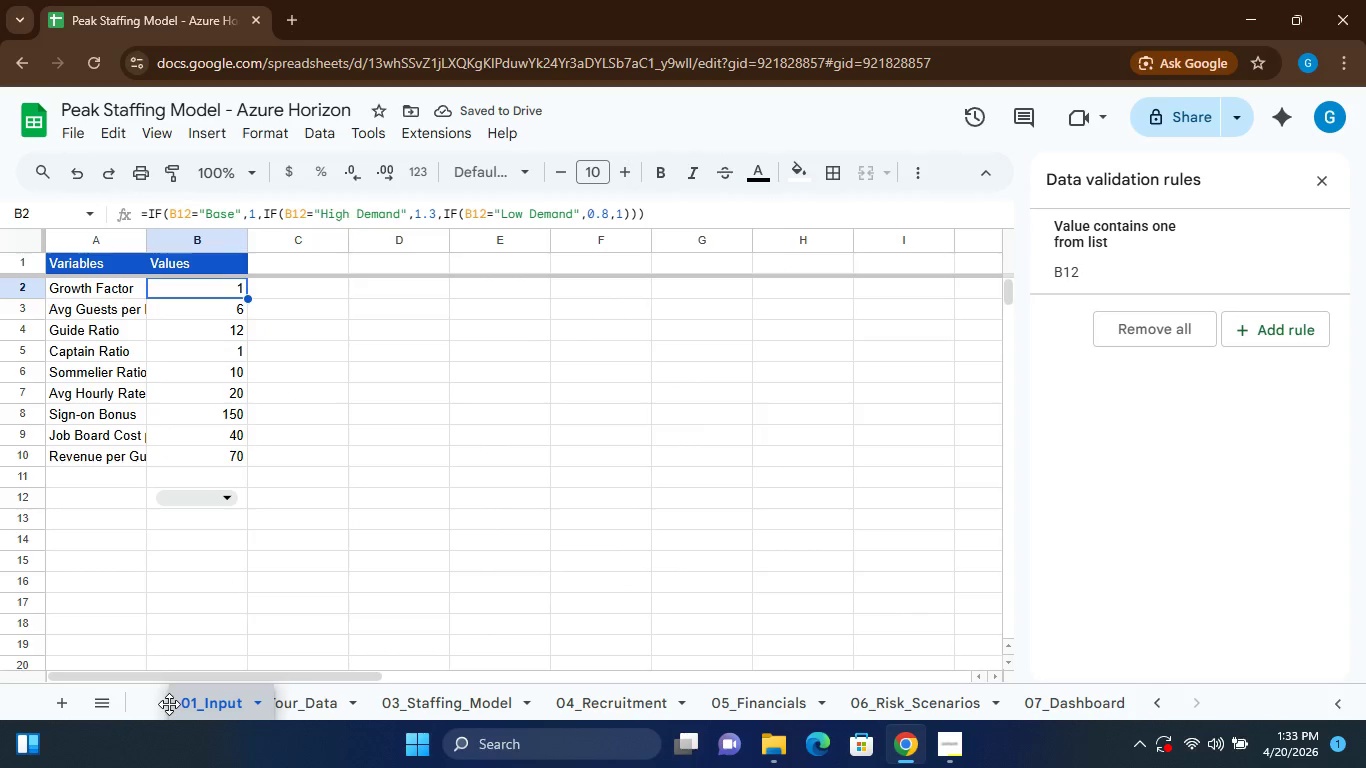 
wait(5.98)
 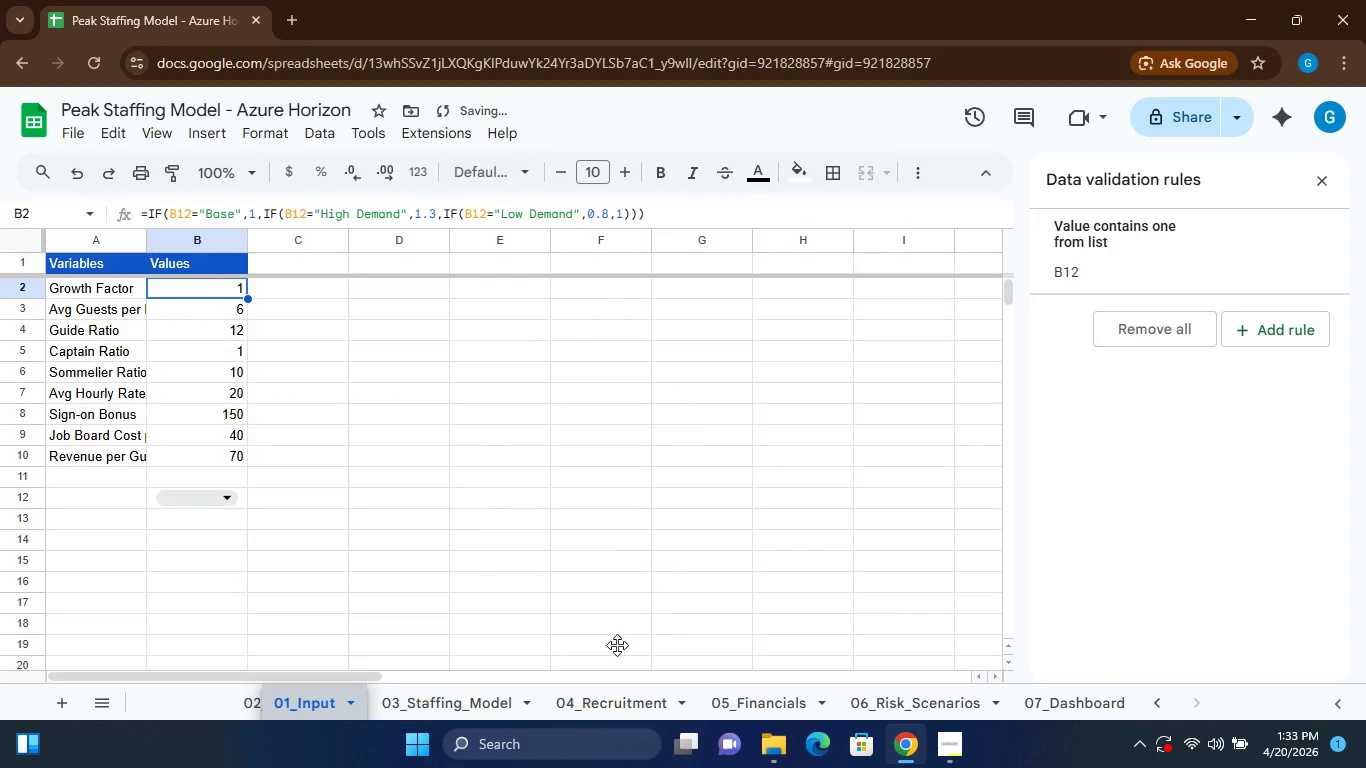 
left_click([261, 702])
 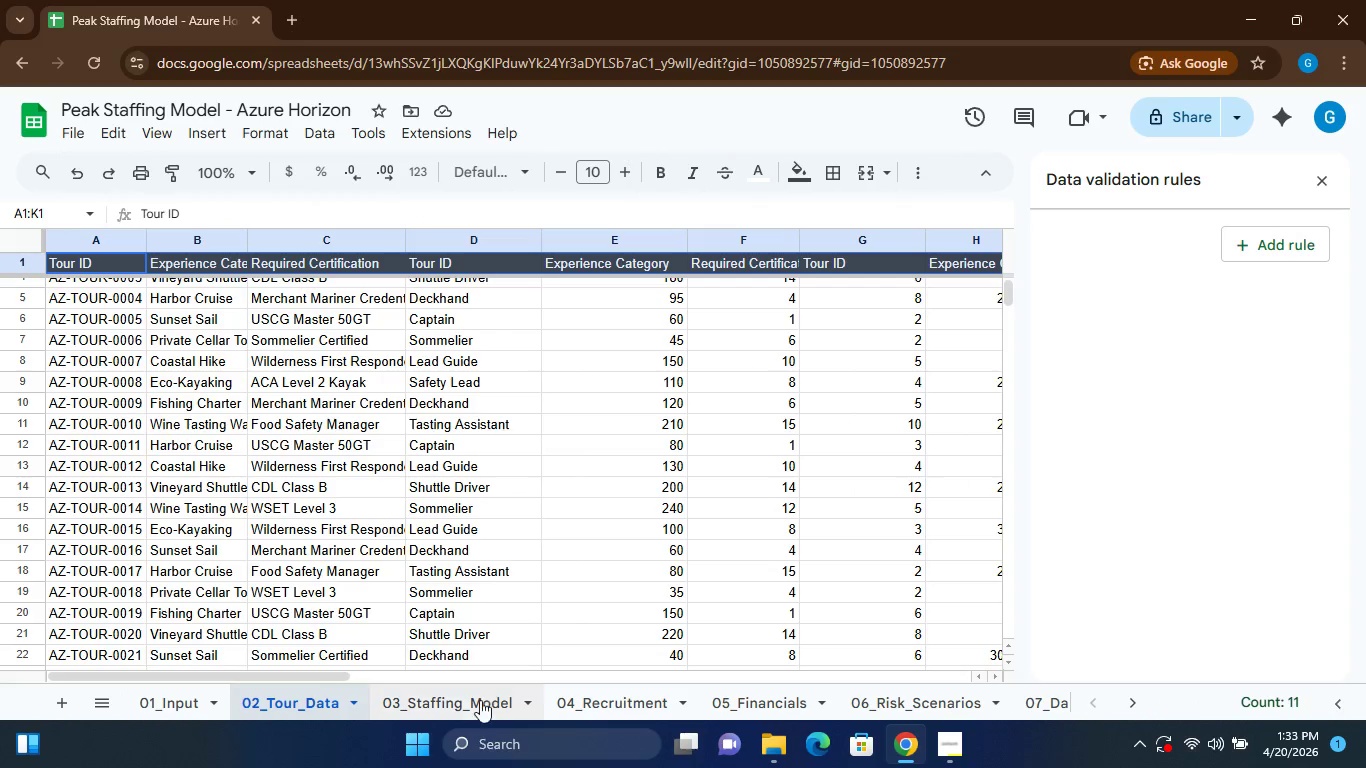 
left_click([448, 688])
 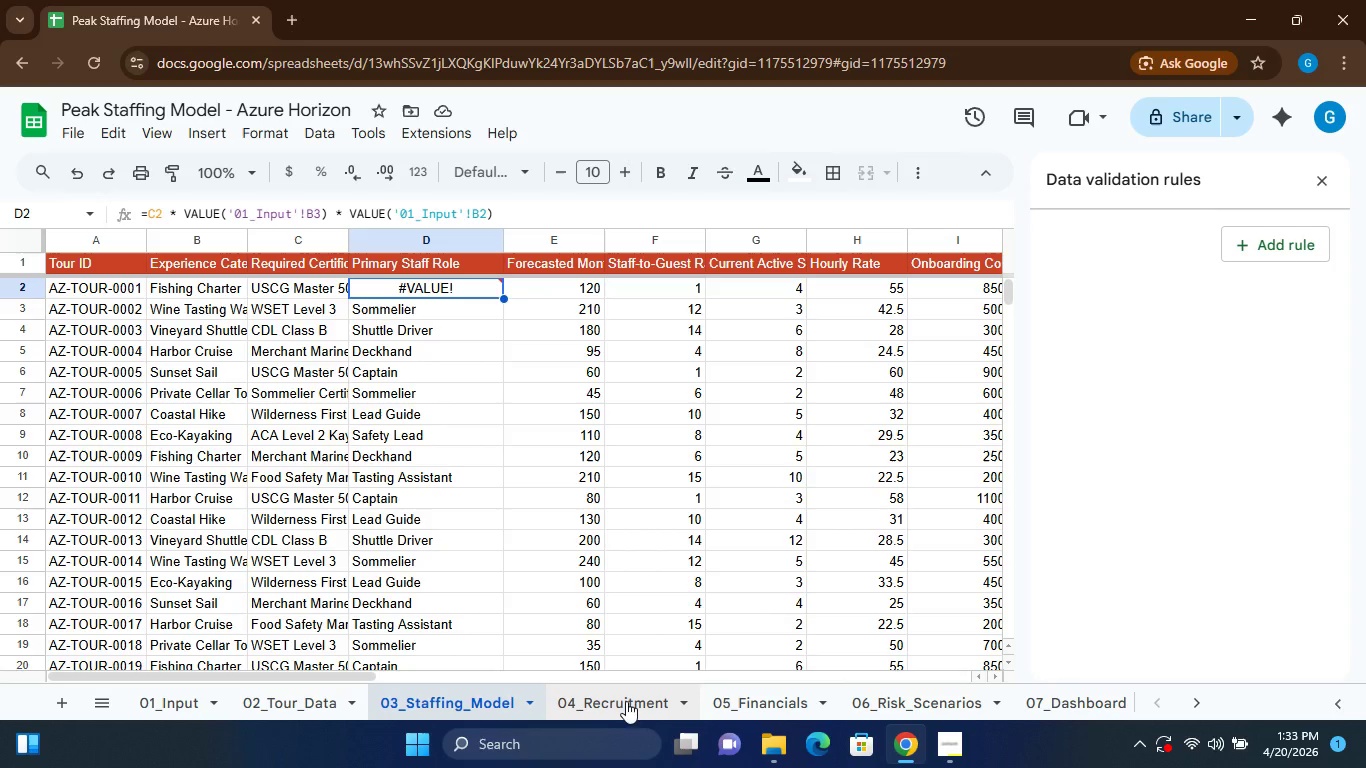 
left_click([620, 705])
 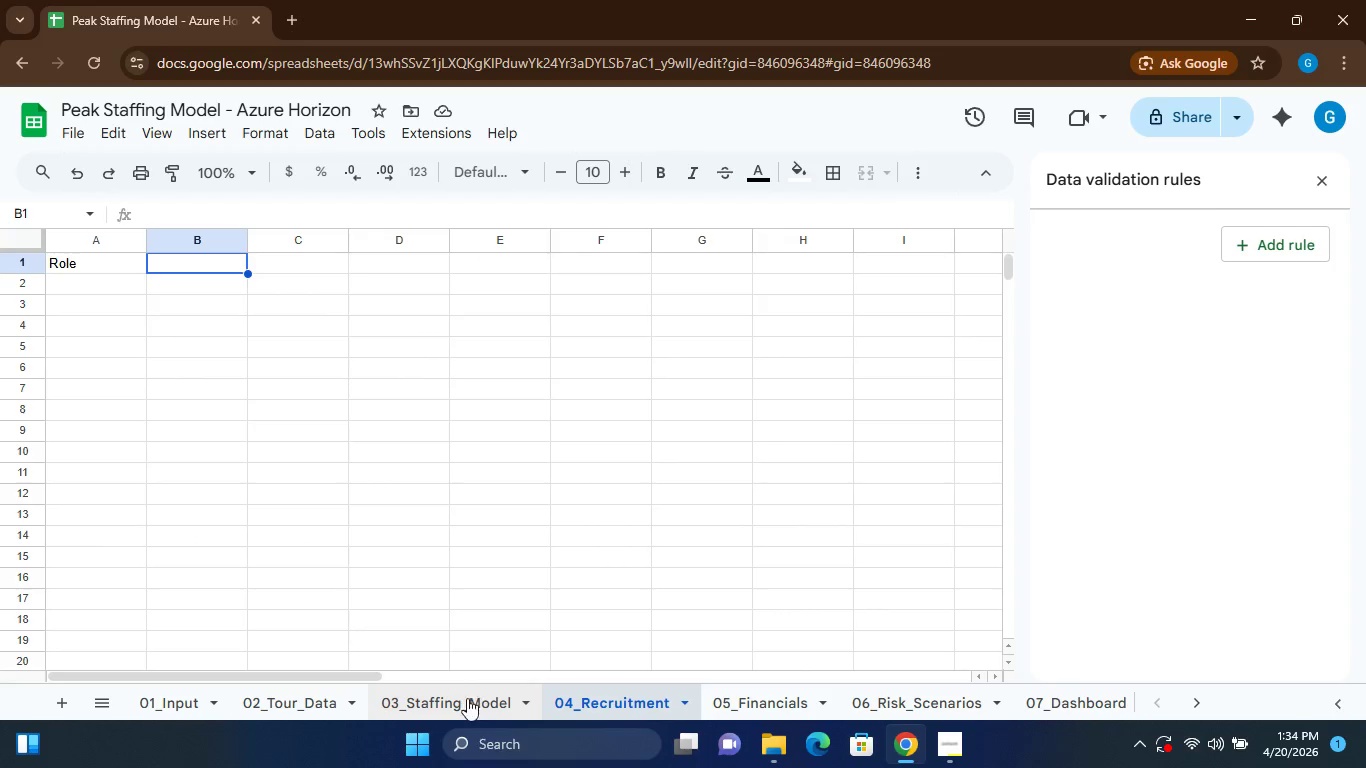 
left_click([464, 699])
 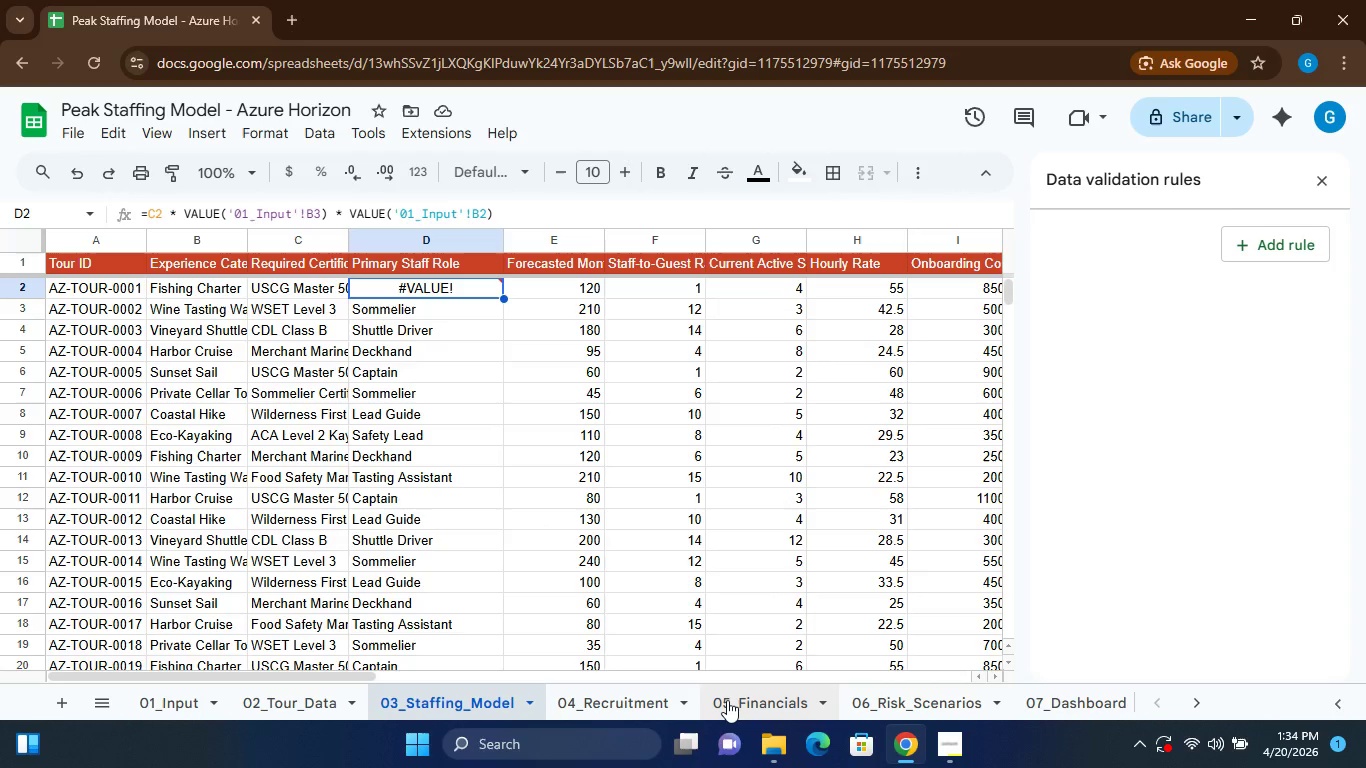 
left_click([731, 701])
 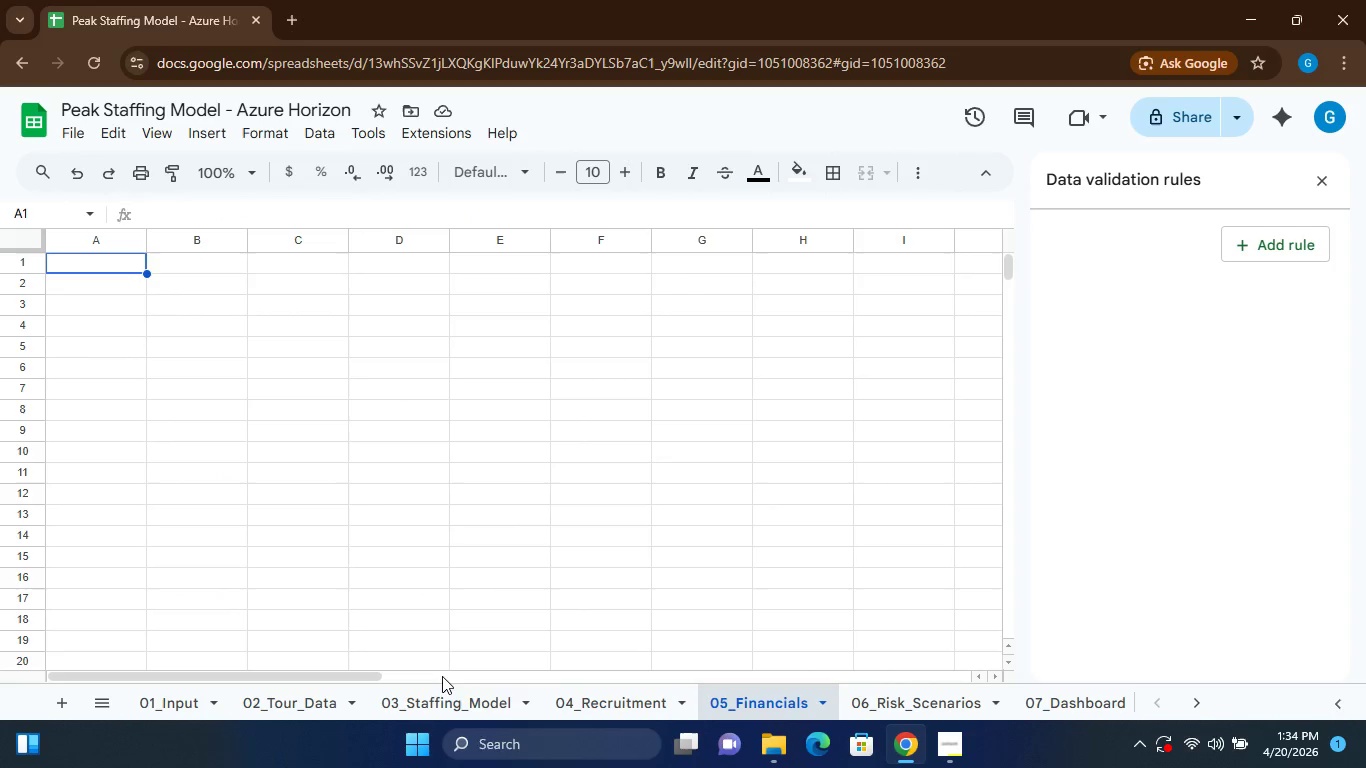 
left_click([474, 706])
 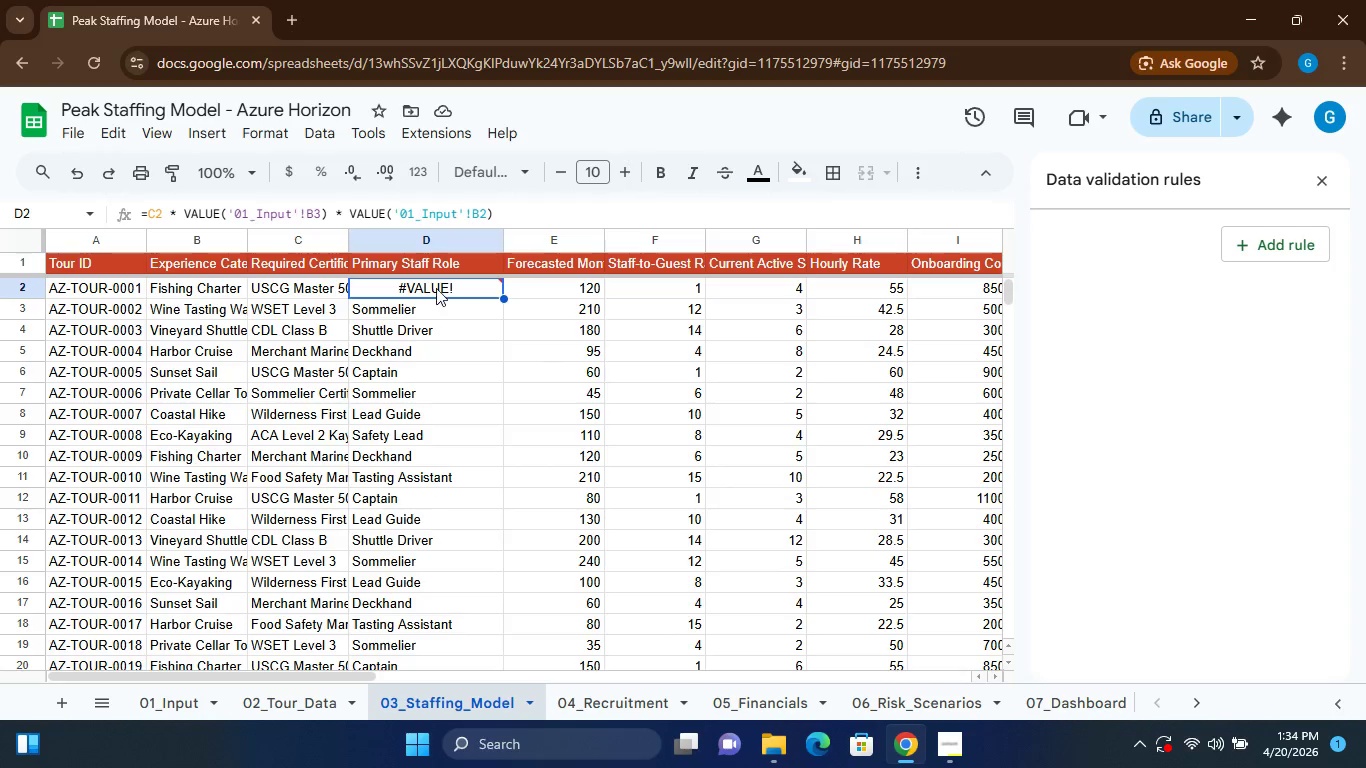 
mouse_move([436, 255])
 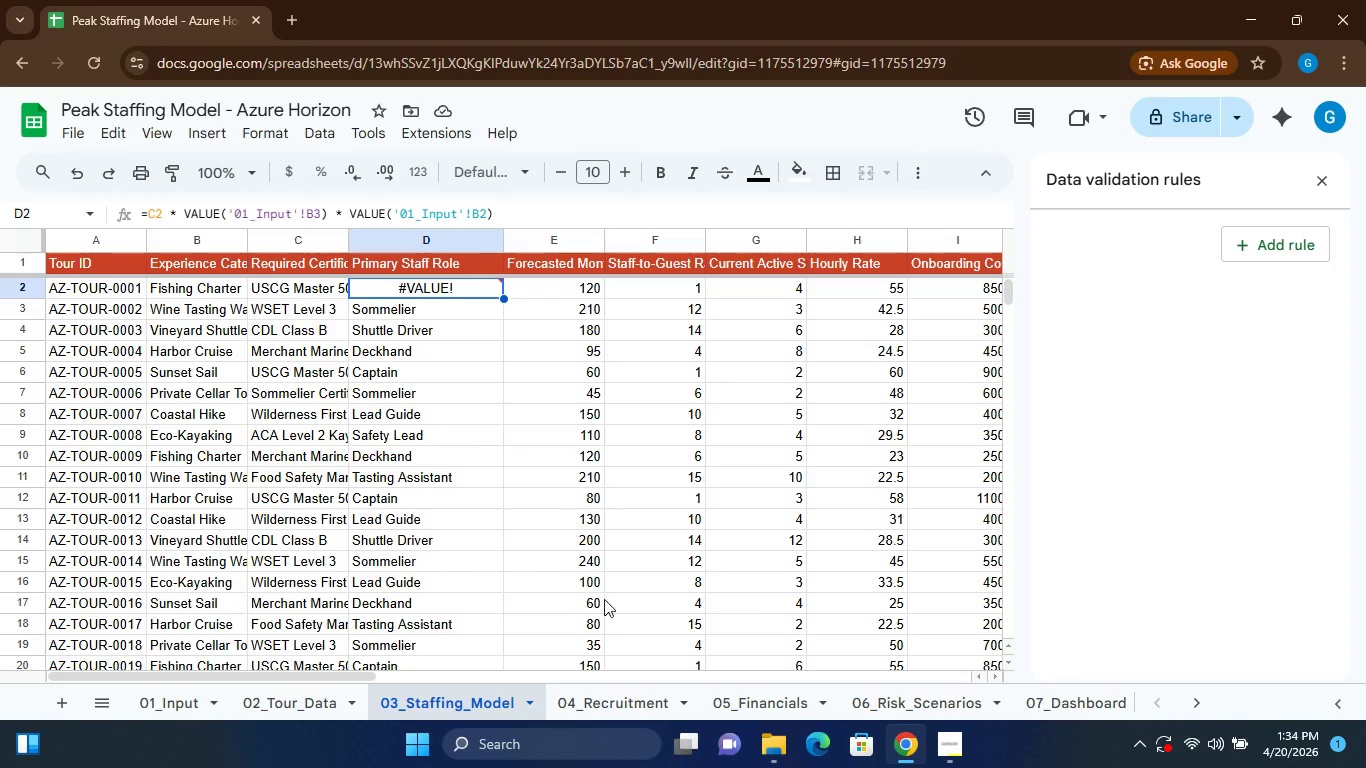 
wait(30.75)
 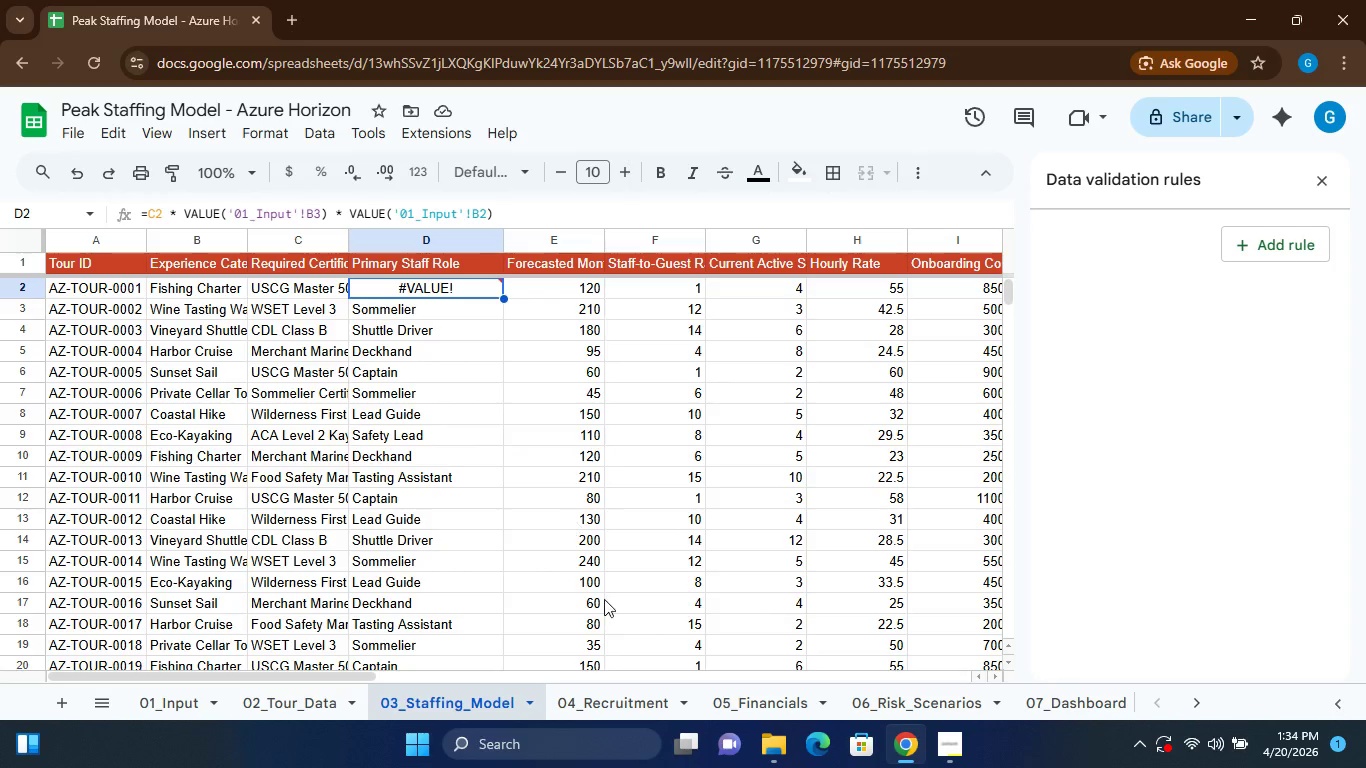 
left_click([458, 286])
 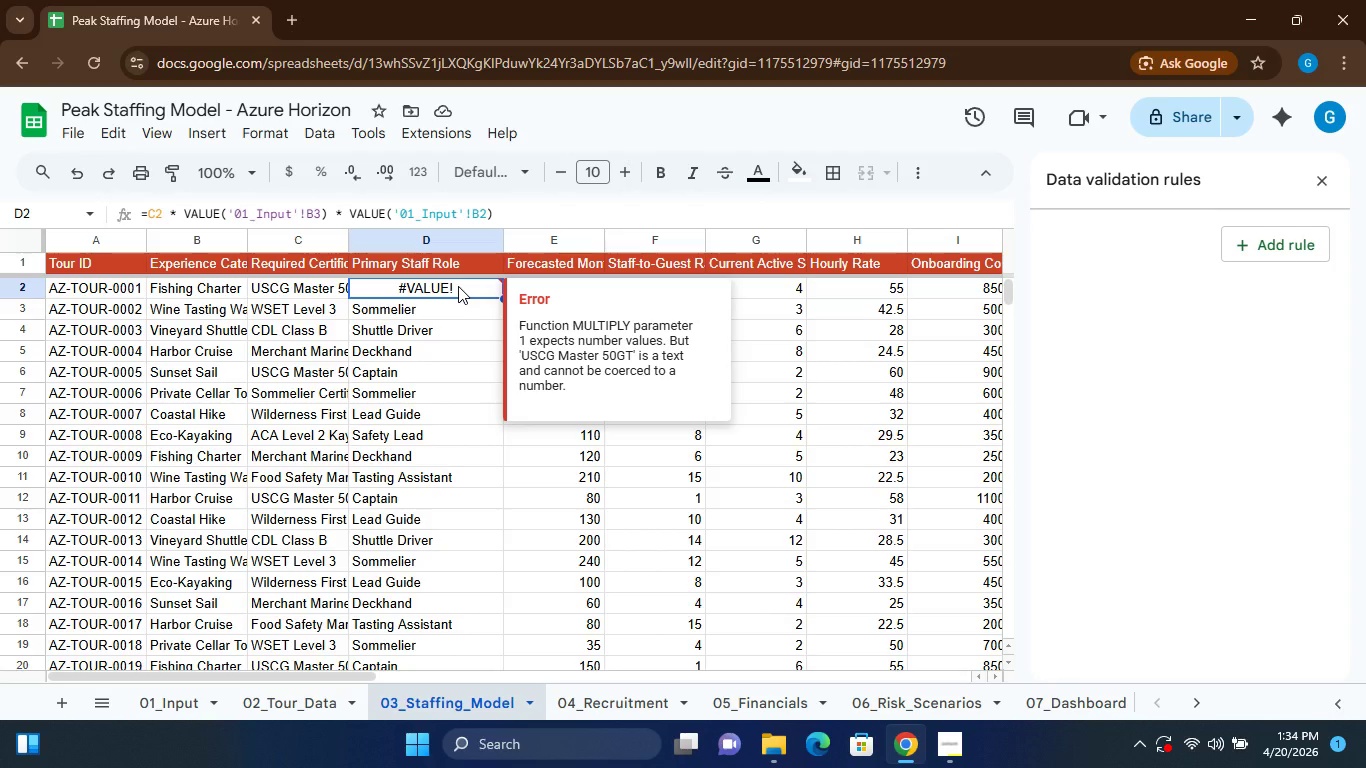 
wait(8.05)
 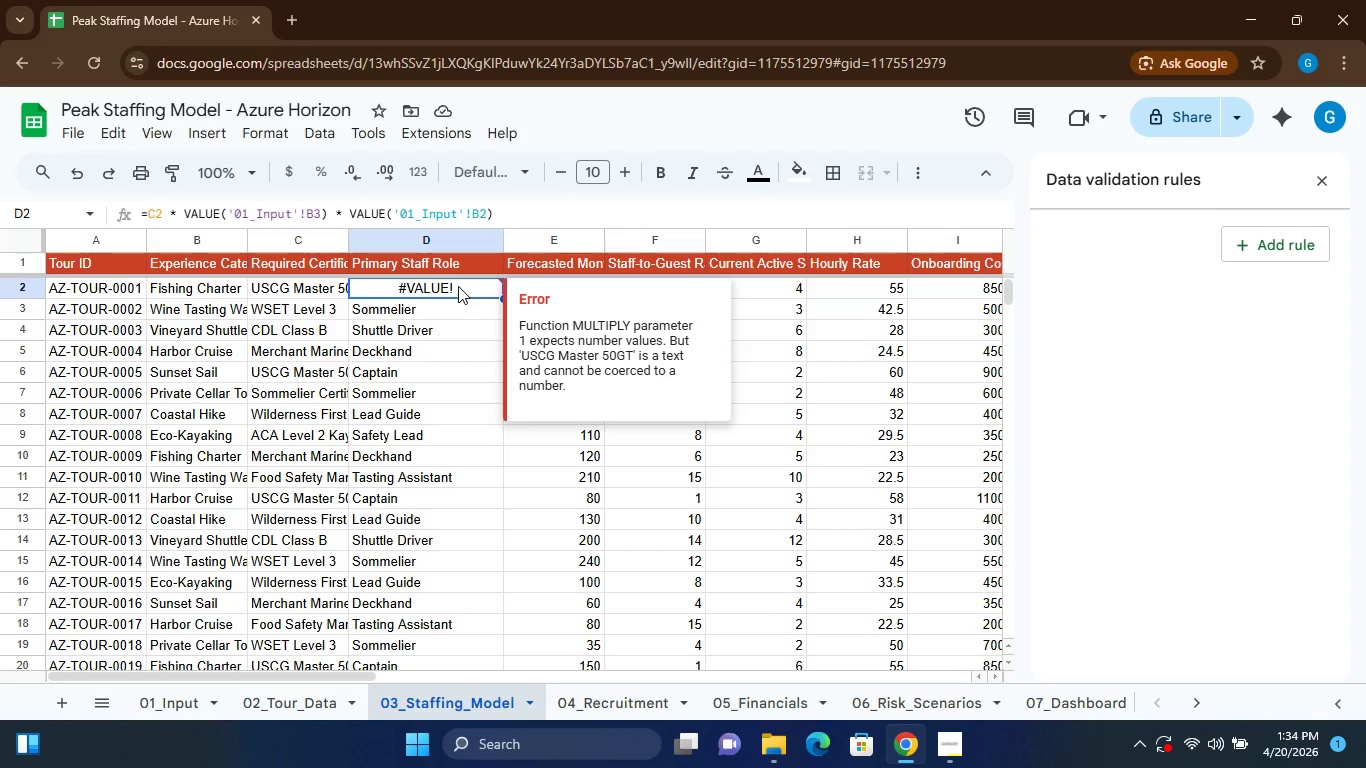 
left_click([479, 283])
 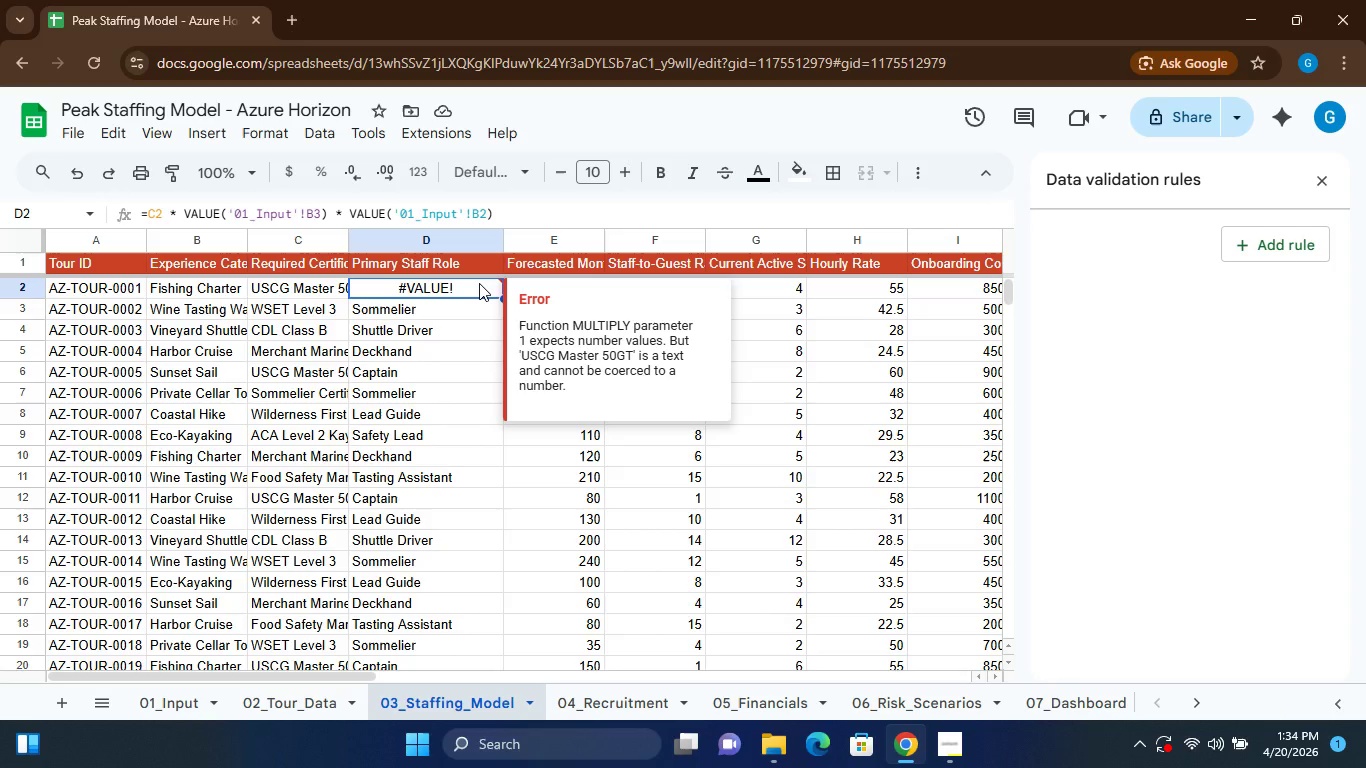 
double_click([479, 283])
 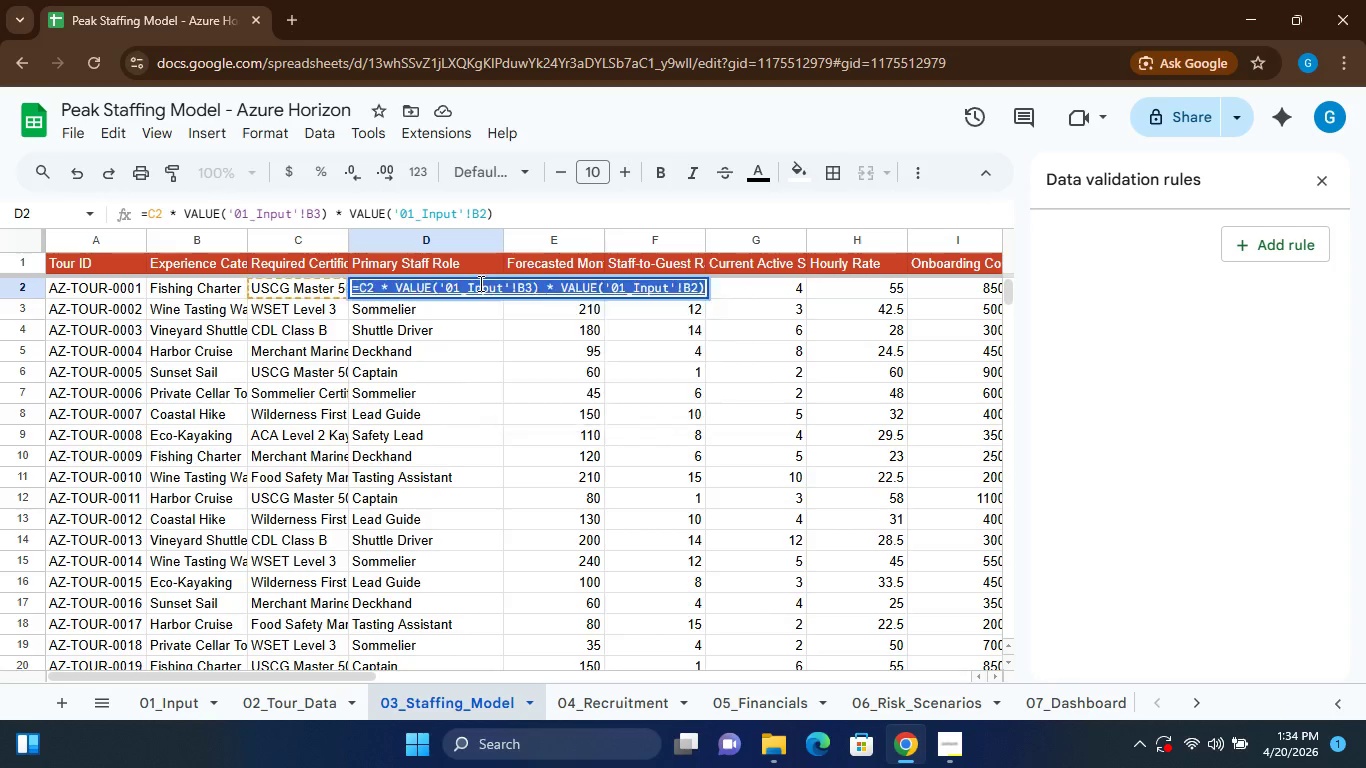 
triple_click([479, 283])
 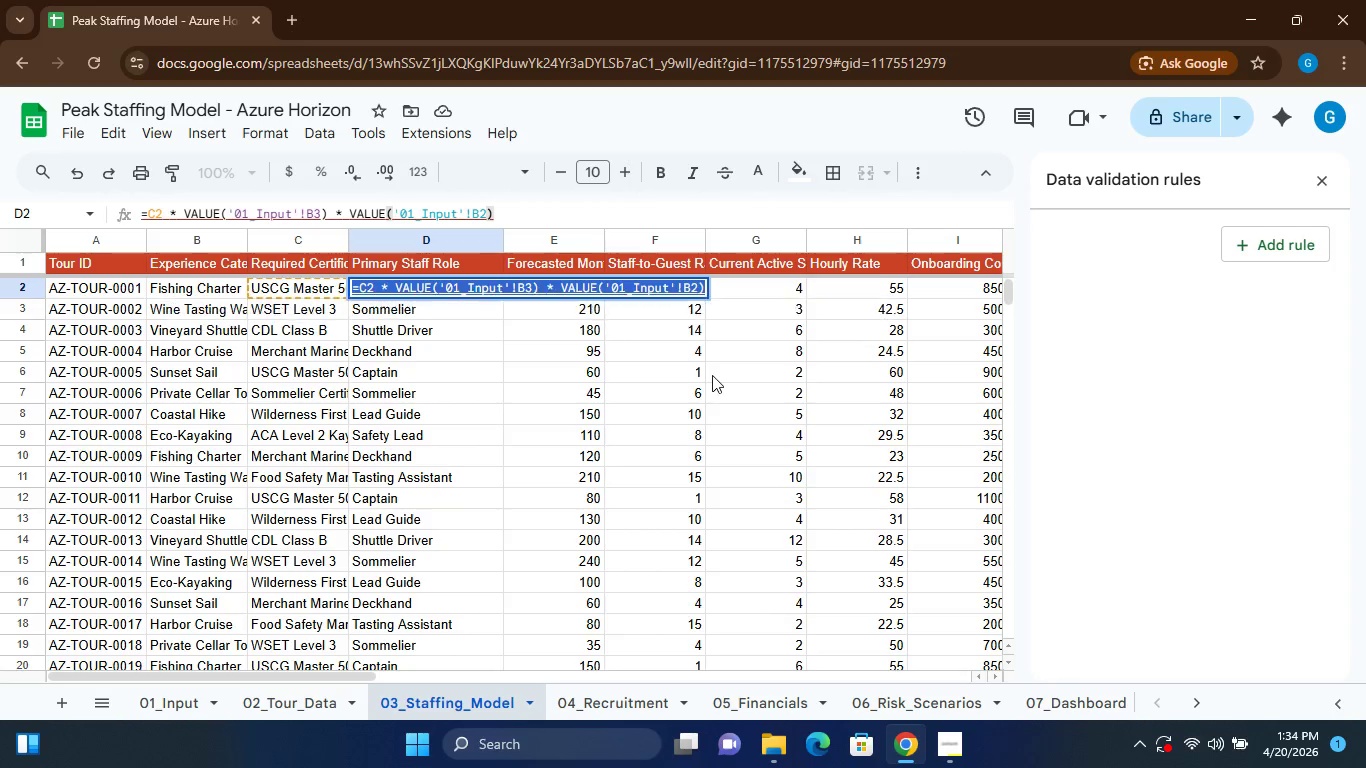 
left_click([1103, 480])
 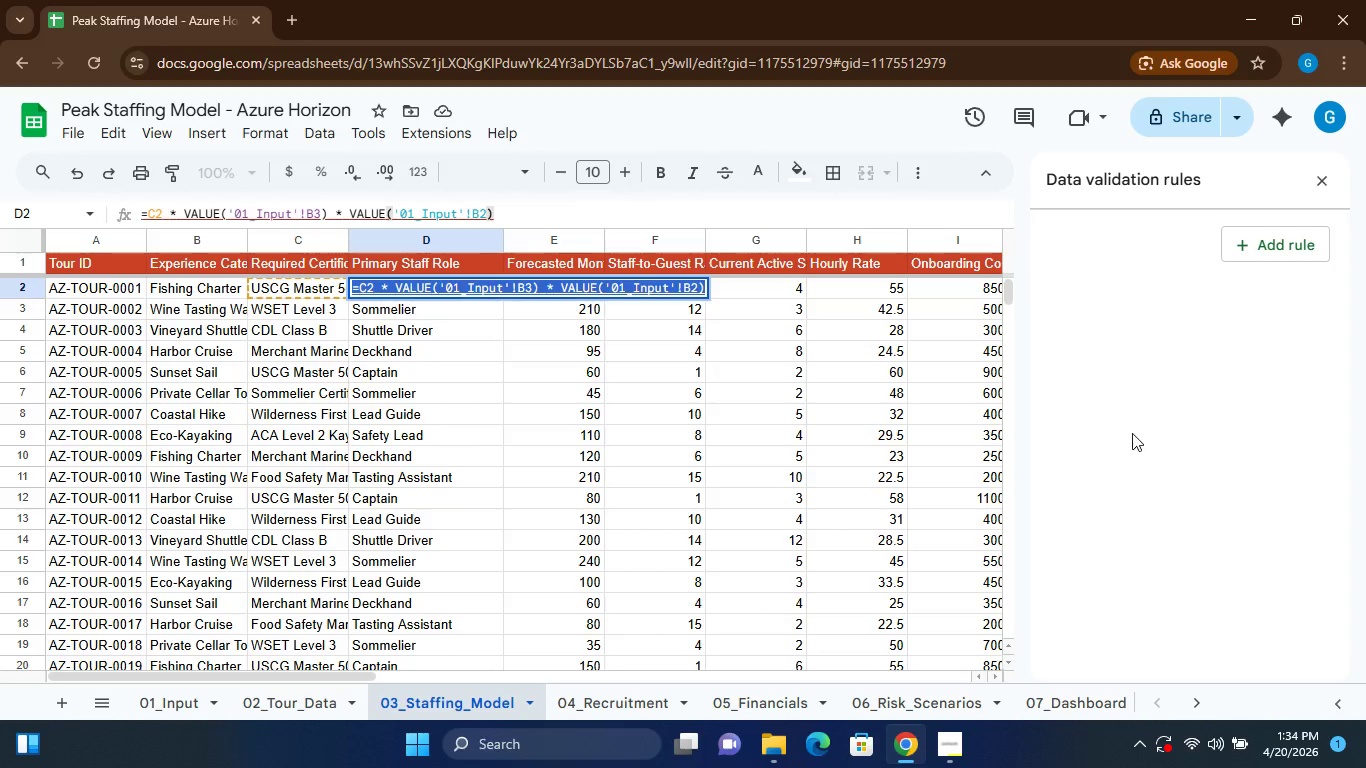 
left_click([1132, 433])
 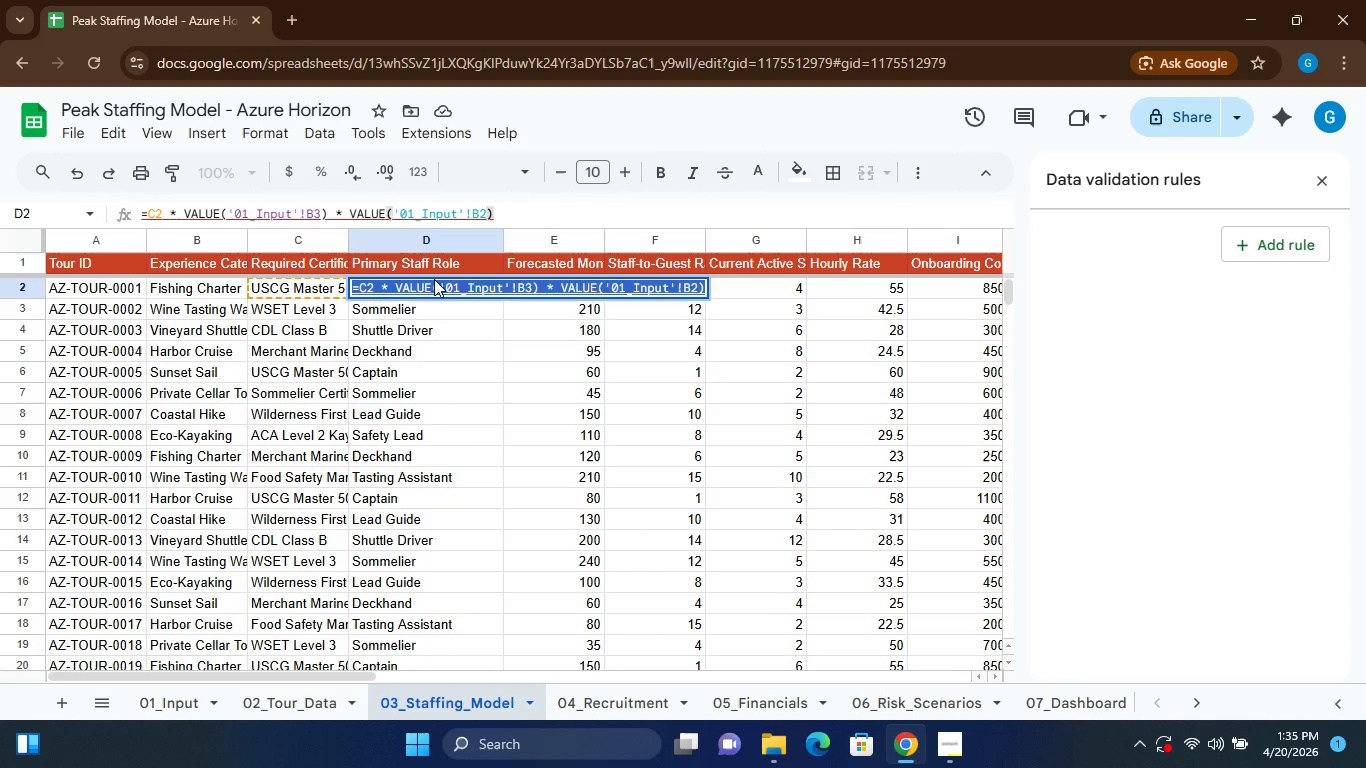 
left_click([428, 286])
 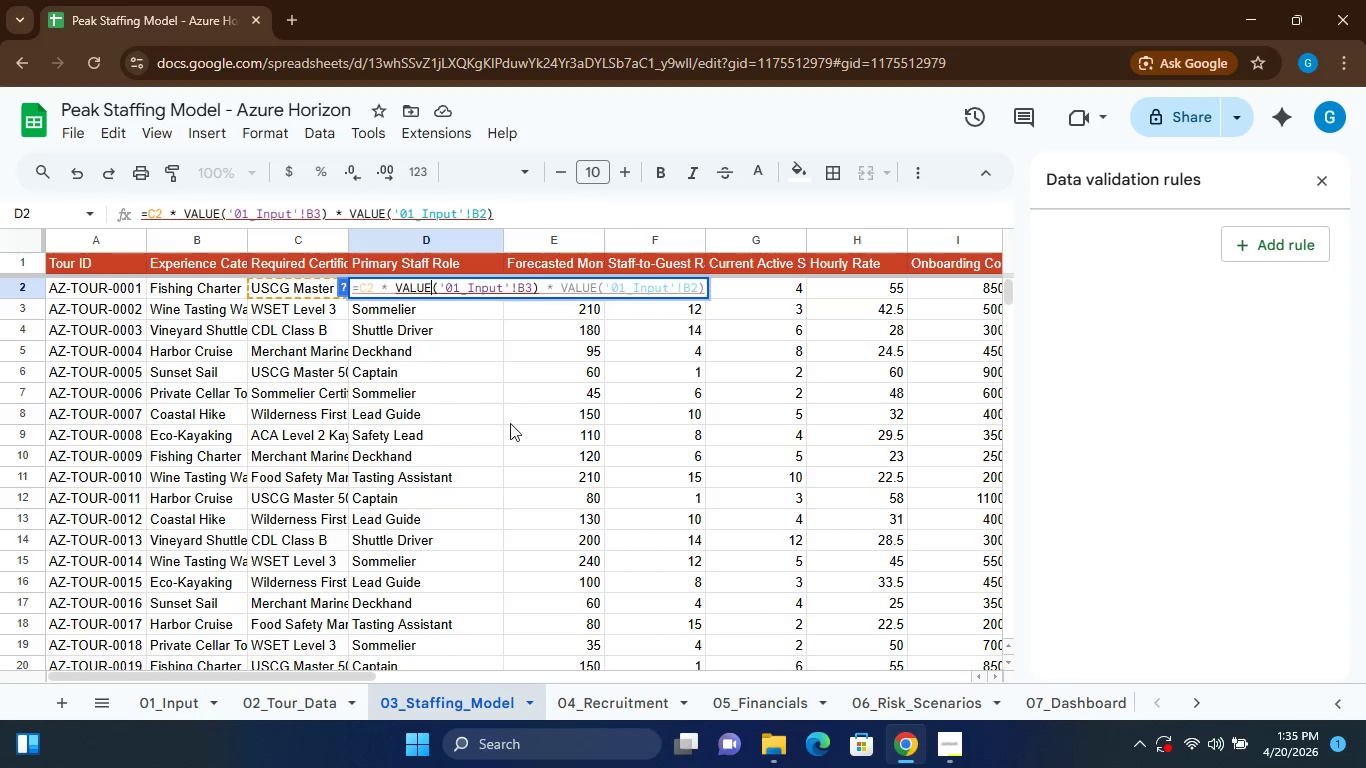 
left_click([513, 434])
 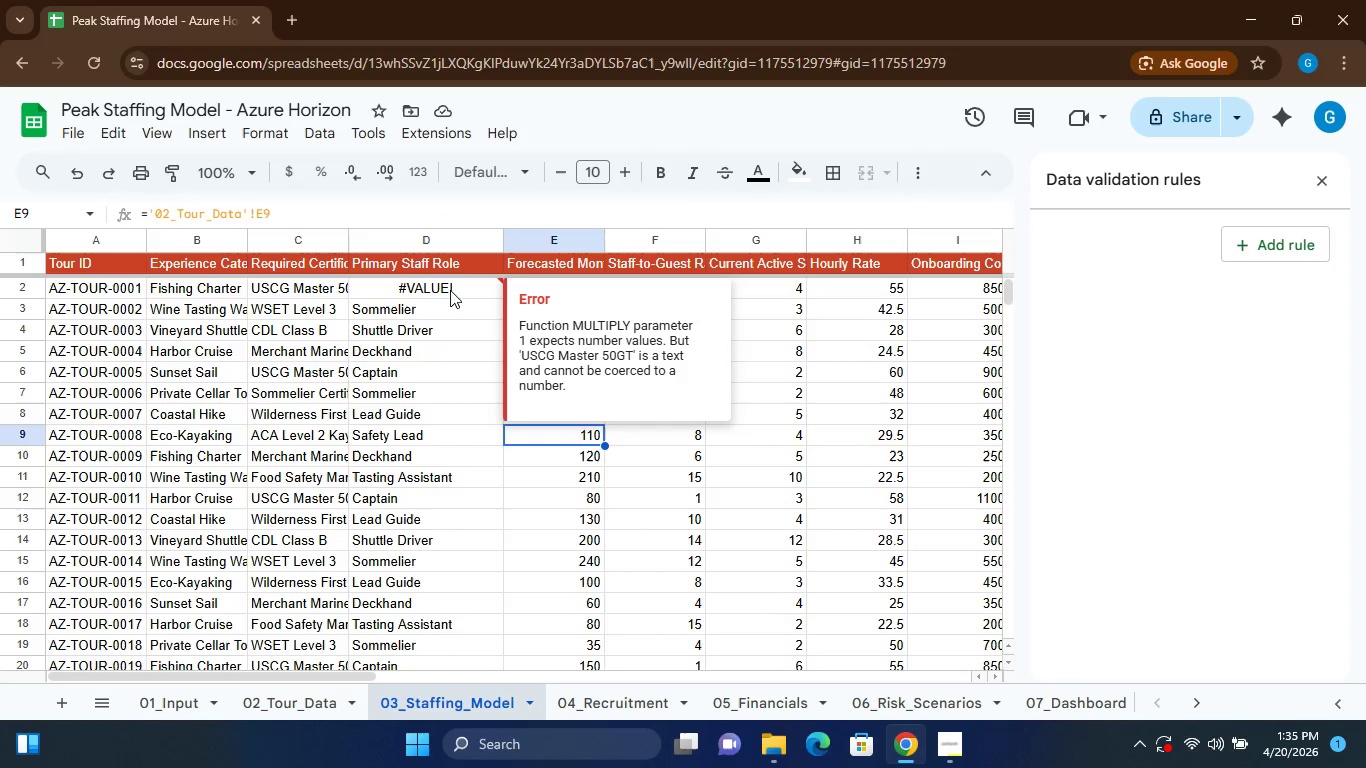 
left_click([447, 286])
 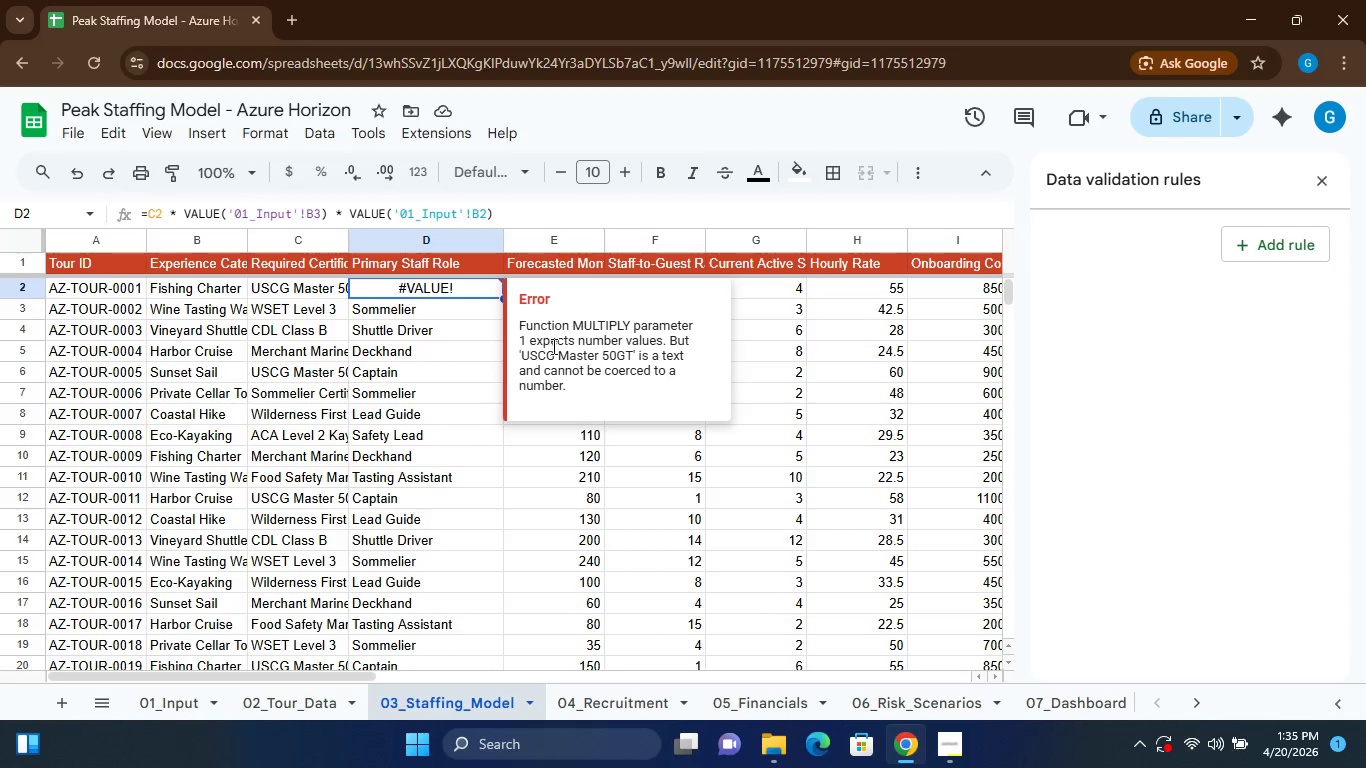 
wait(30.14)
 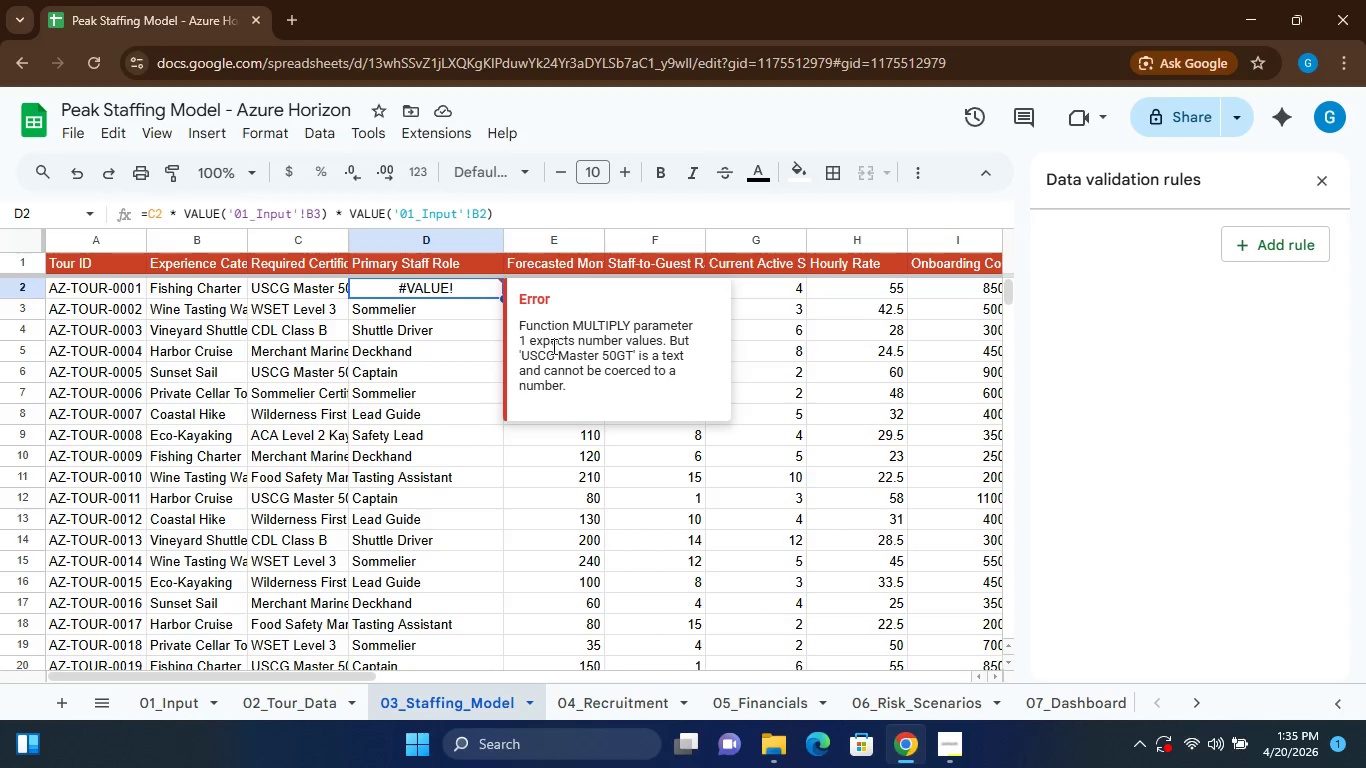 
mouse_move([452, 272])
 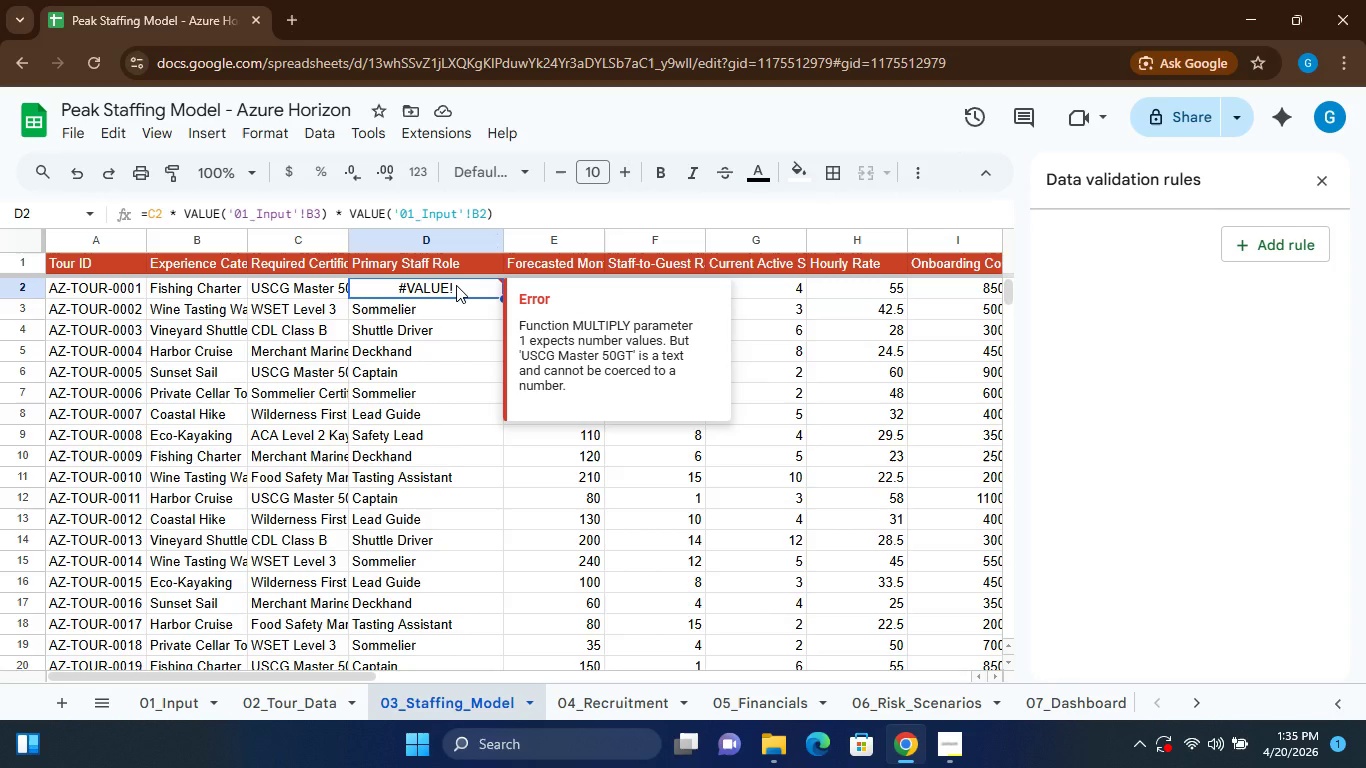 
wait(9.38)
 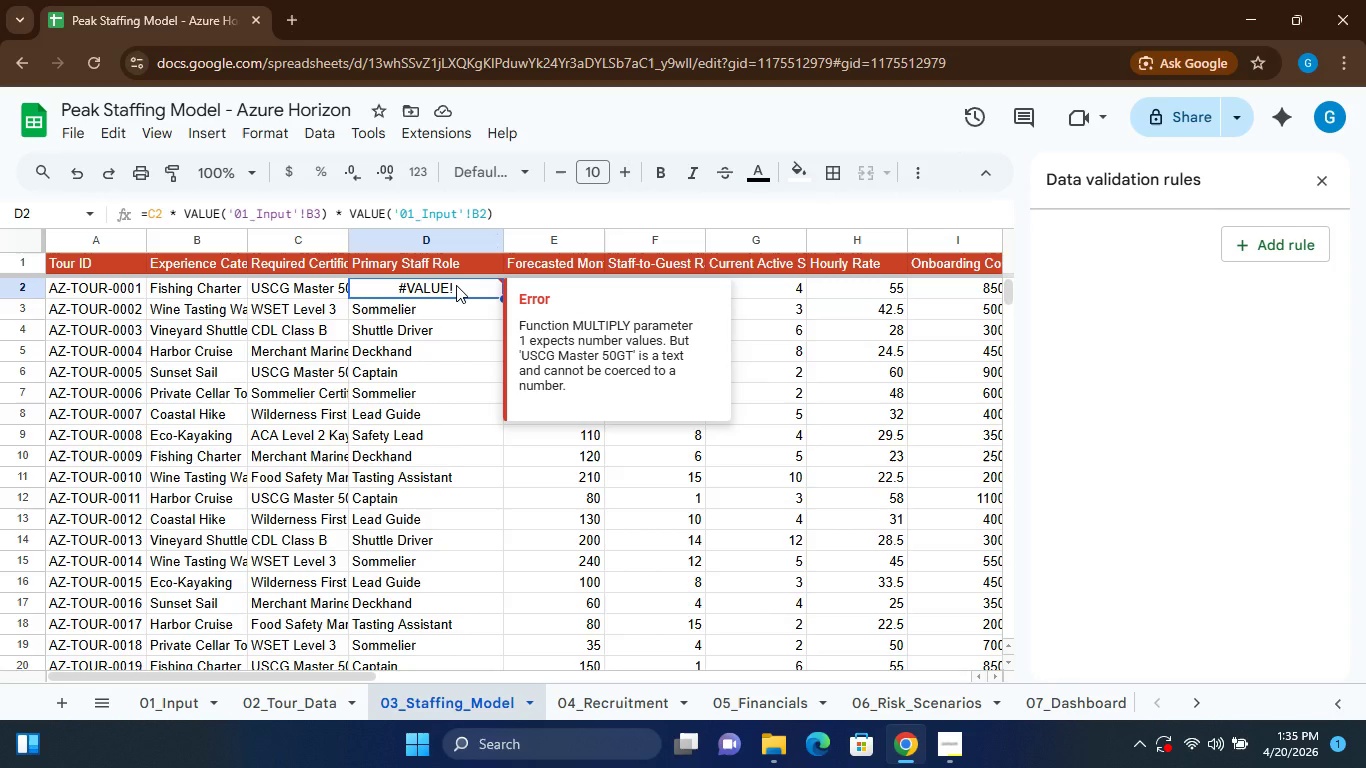 
left_click([456, 285])
 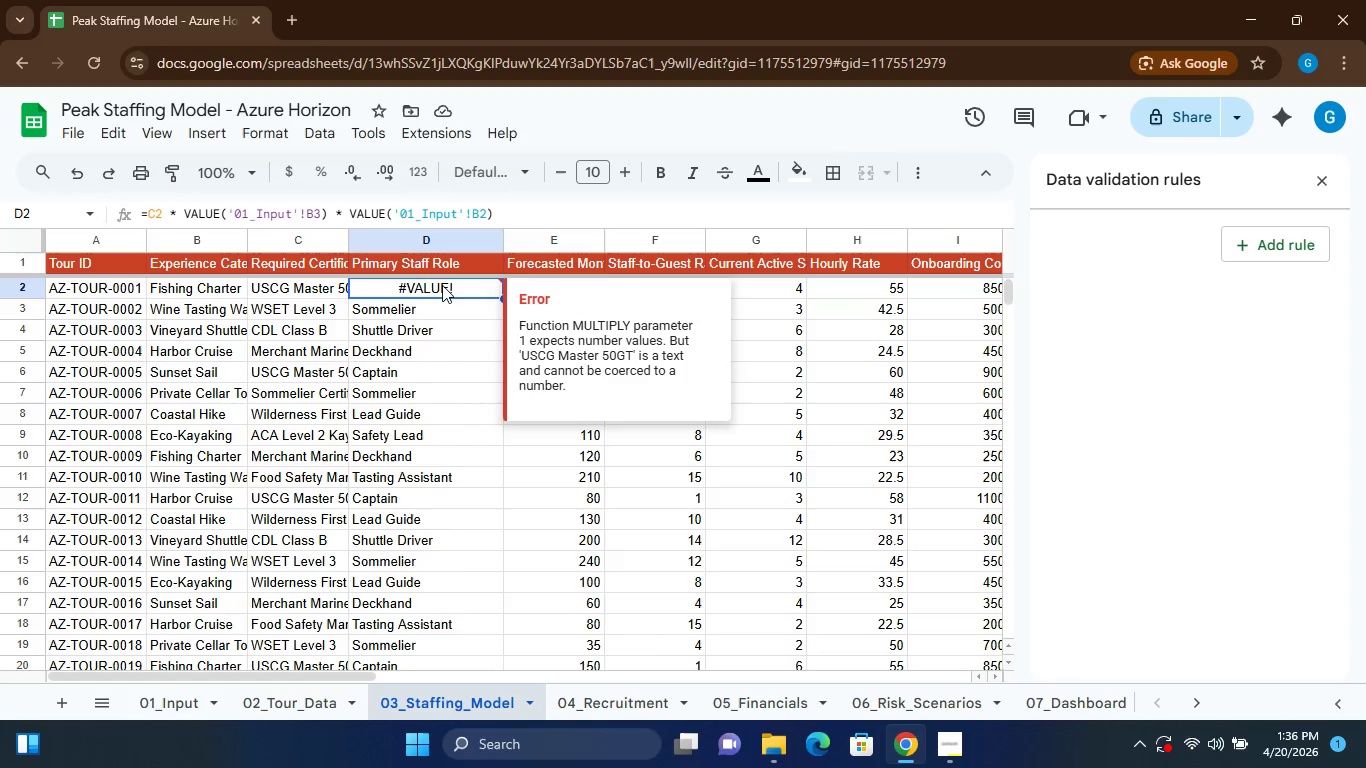 
wait(41.44)
 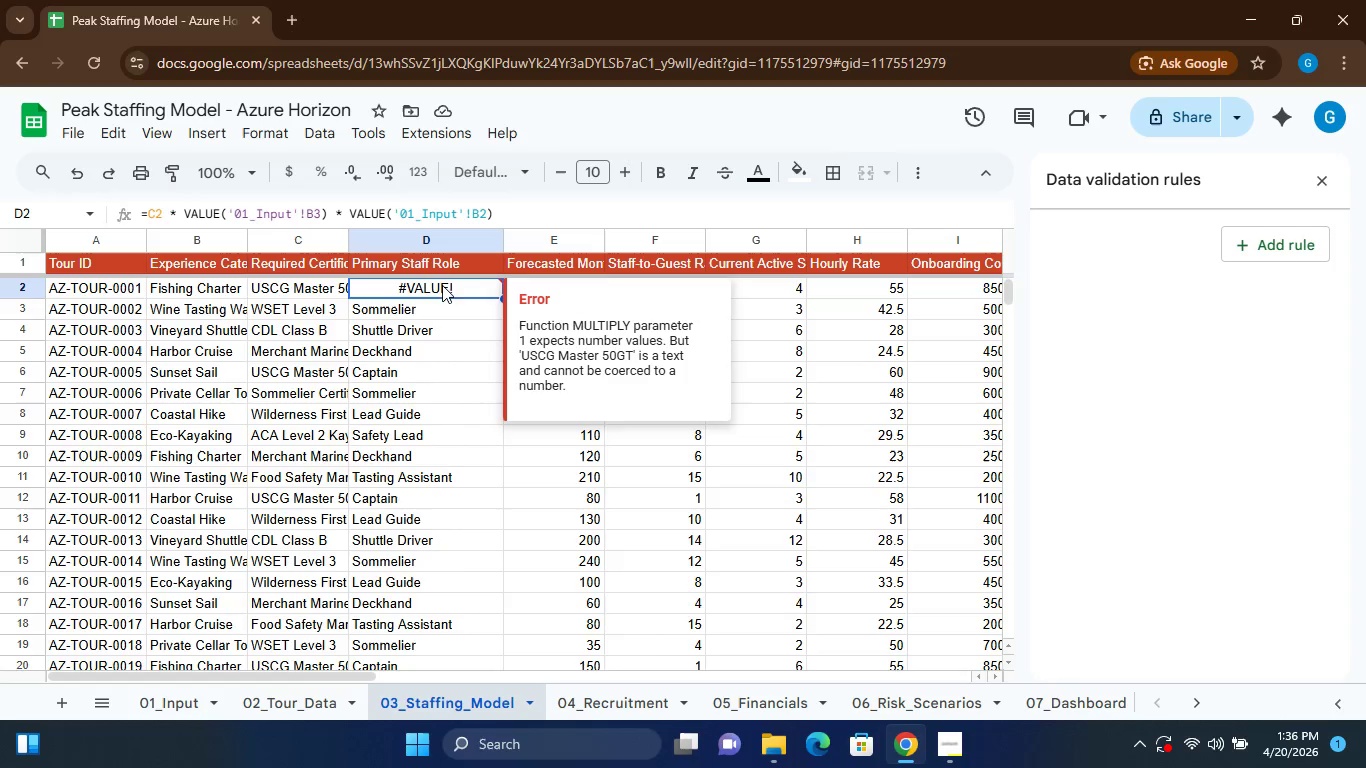 
left_click([463, 285])
 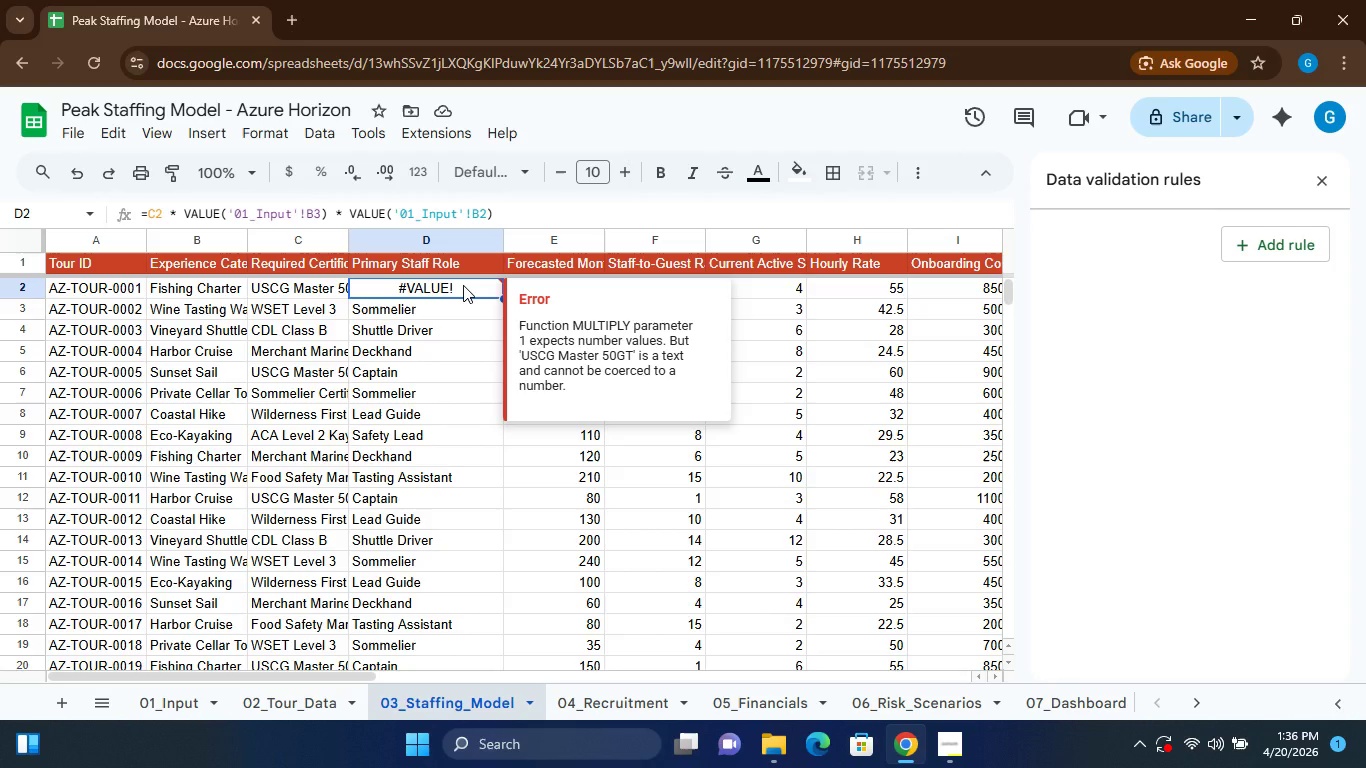 
wait(7.95)
 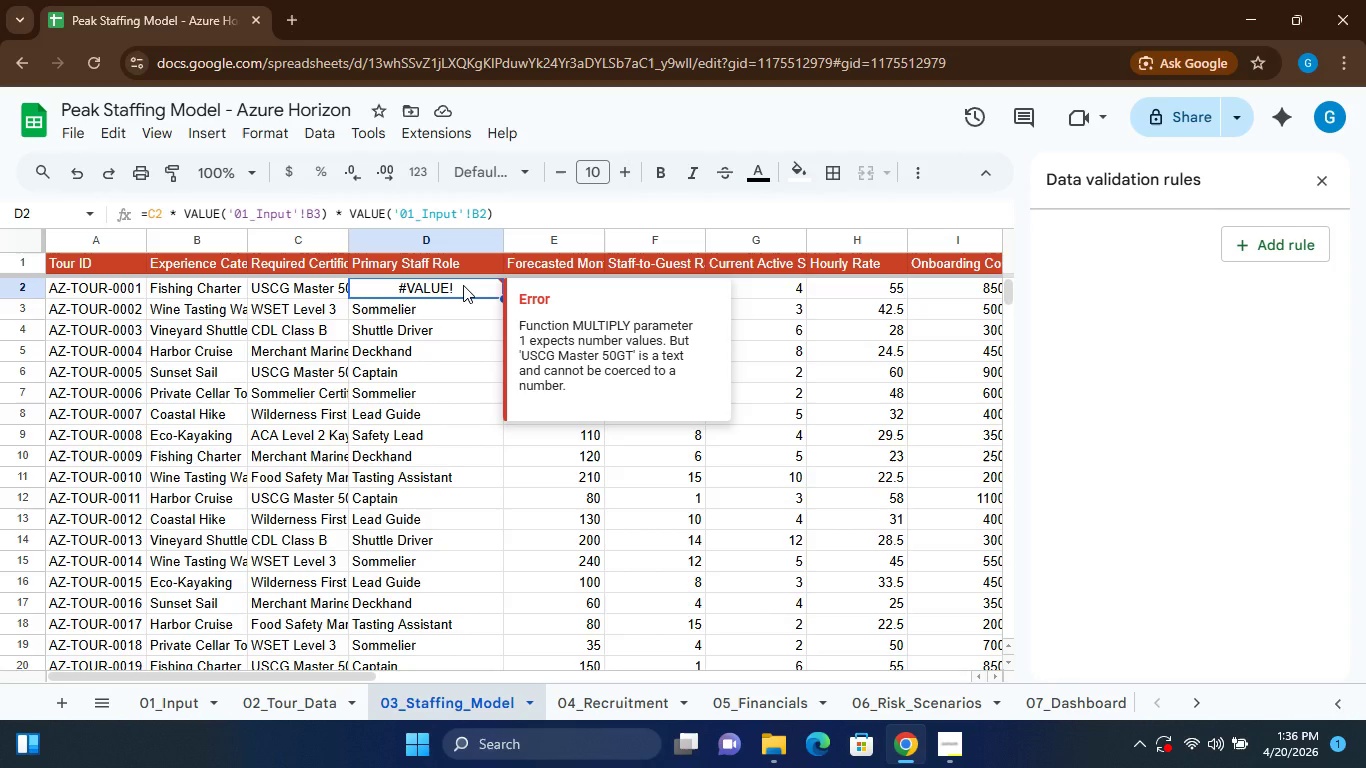 
left_click([463, 285])
 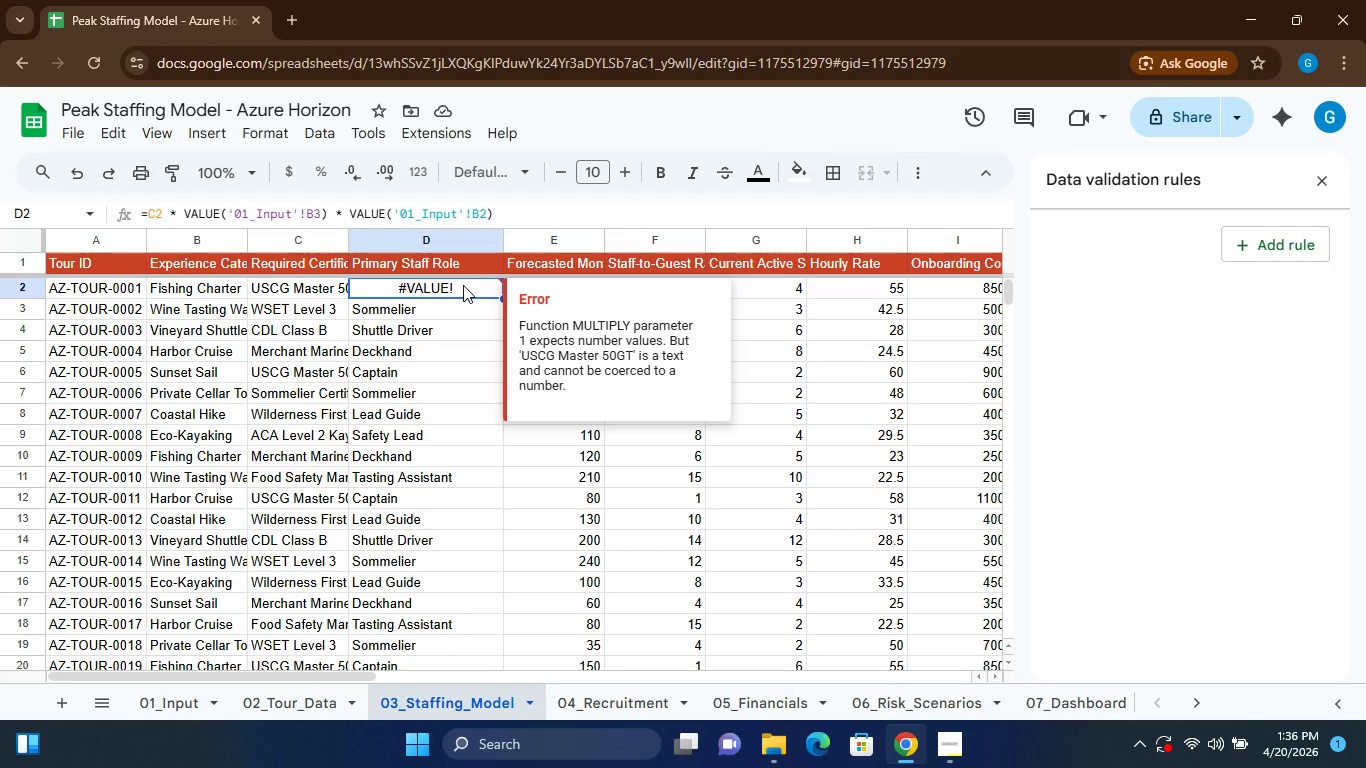 
wait(11.12)
 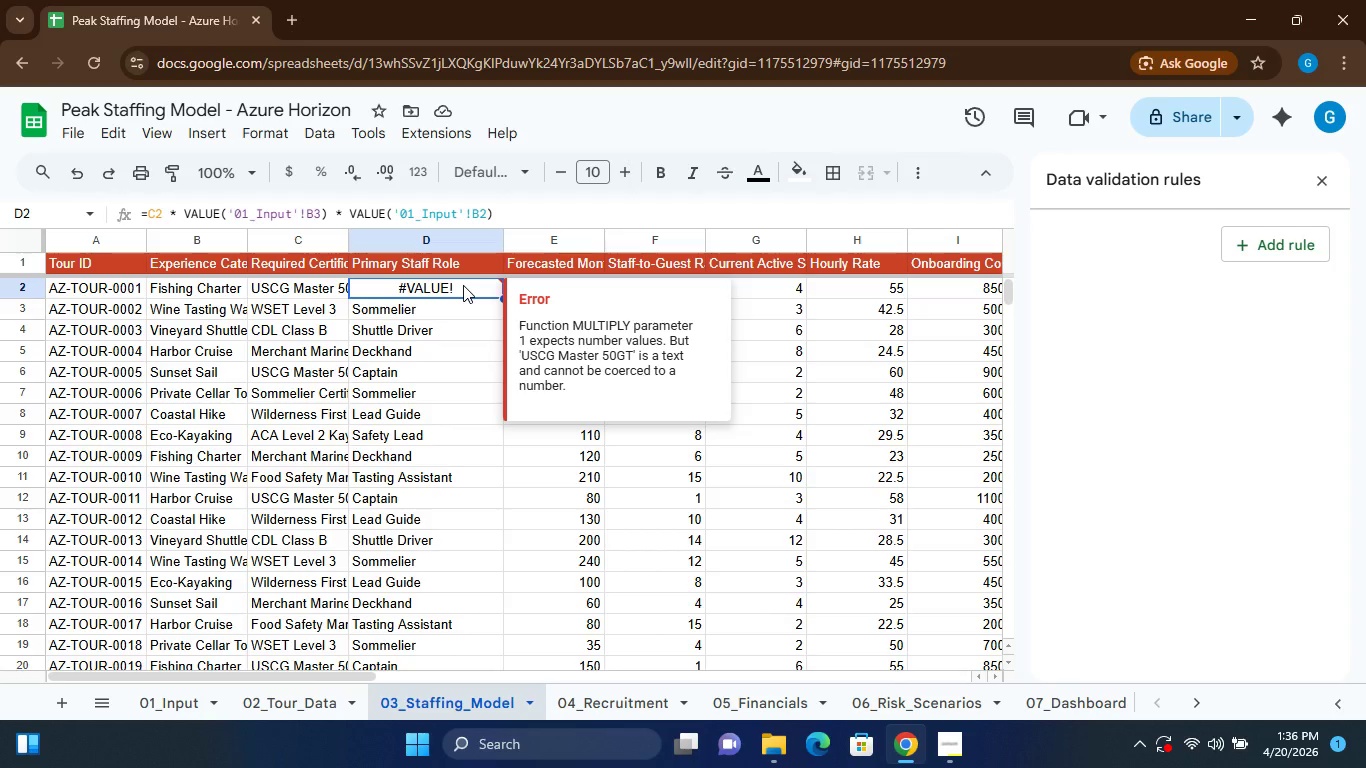 
double_click([463, 285])
 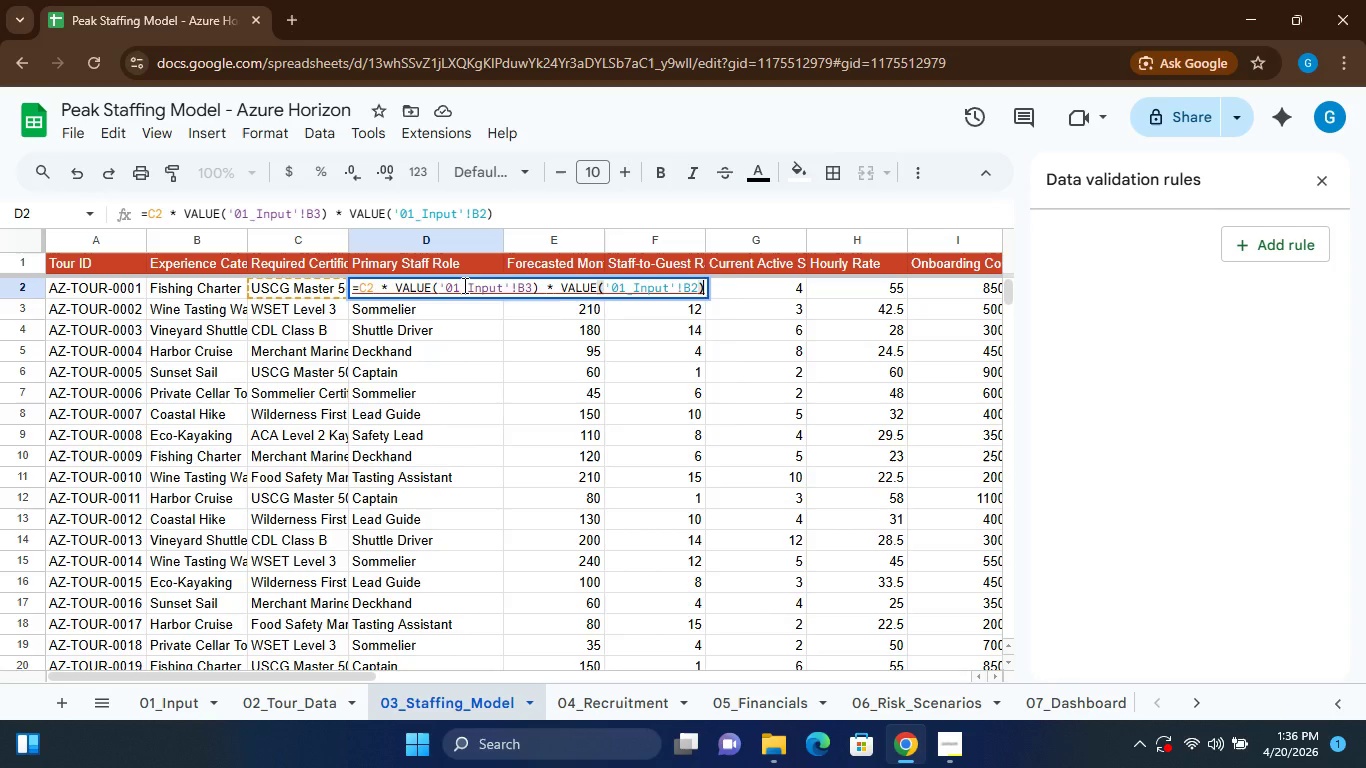 
triple_click([463, 285])
 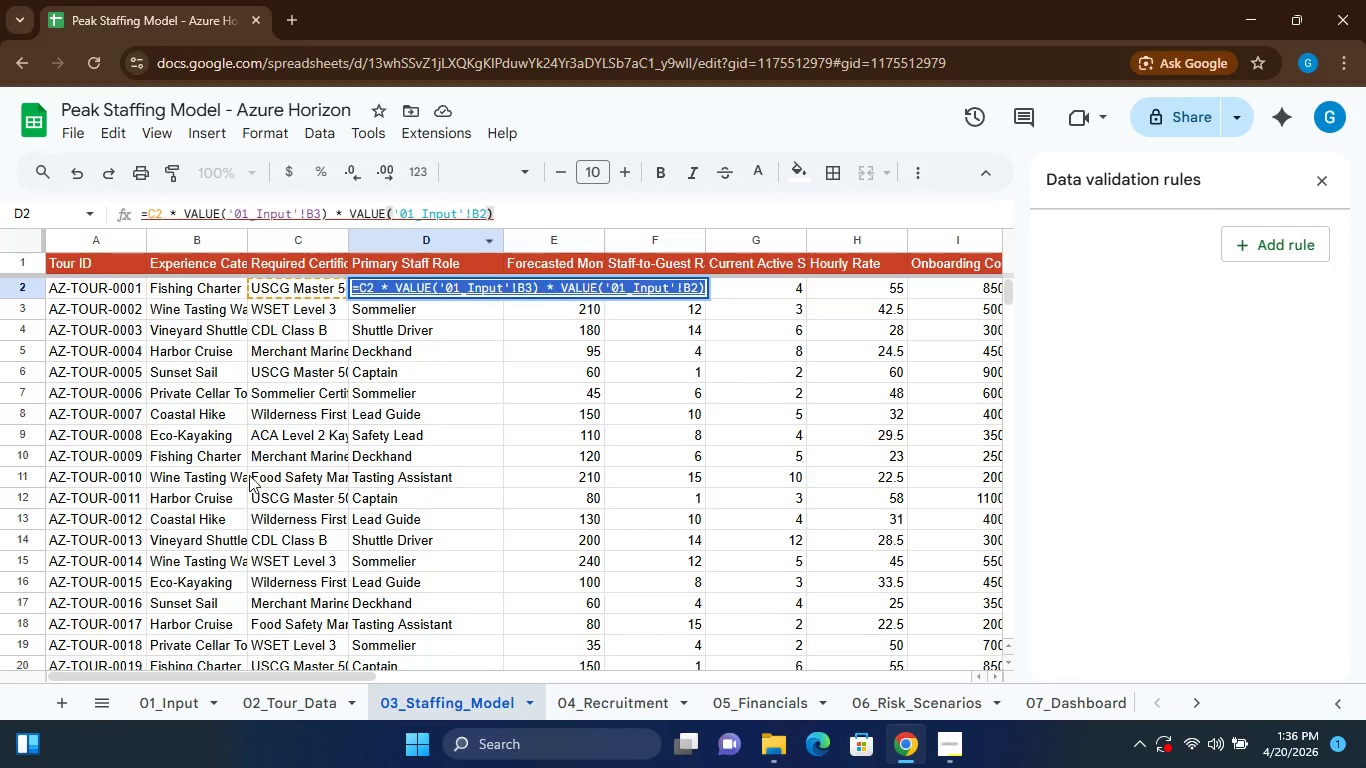 
wait(9.38)
 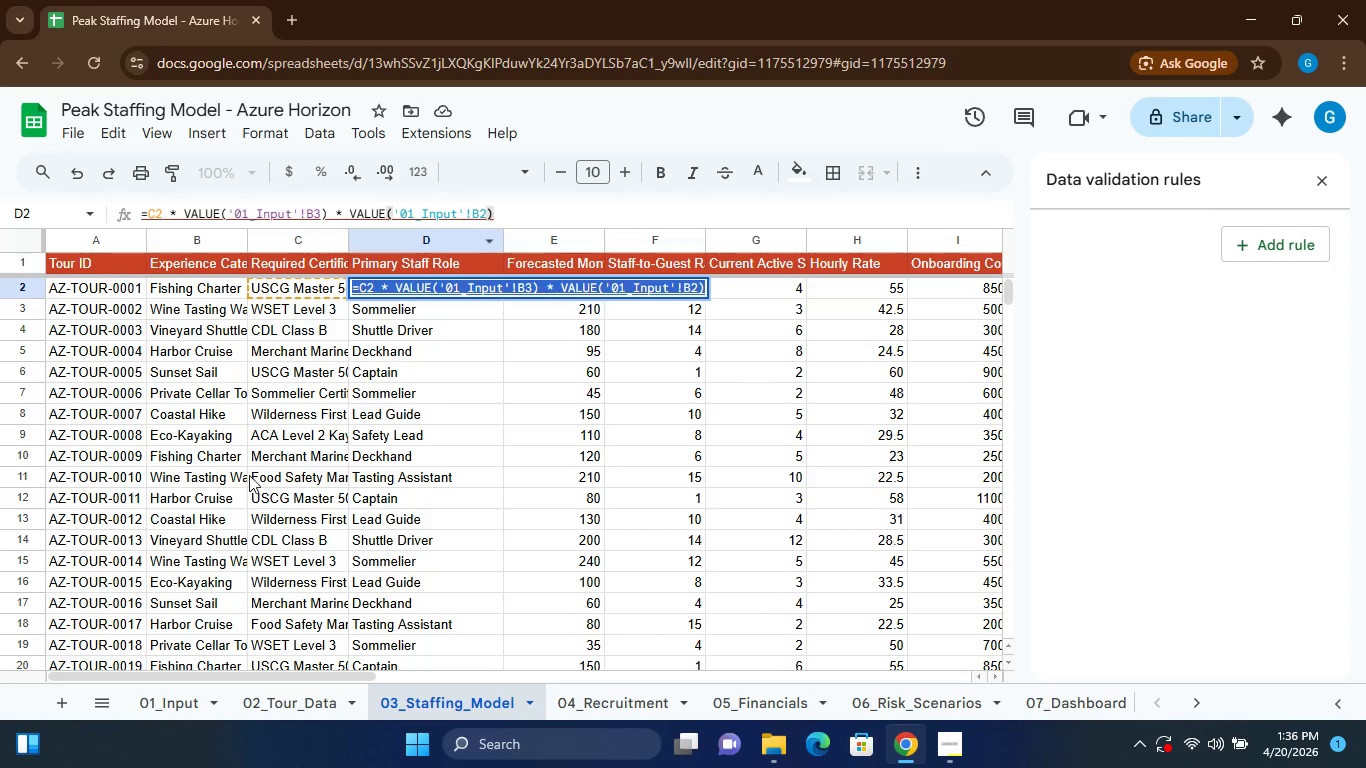 
left_click([523, 309])
 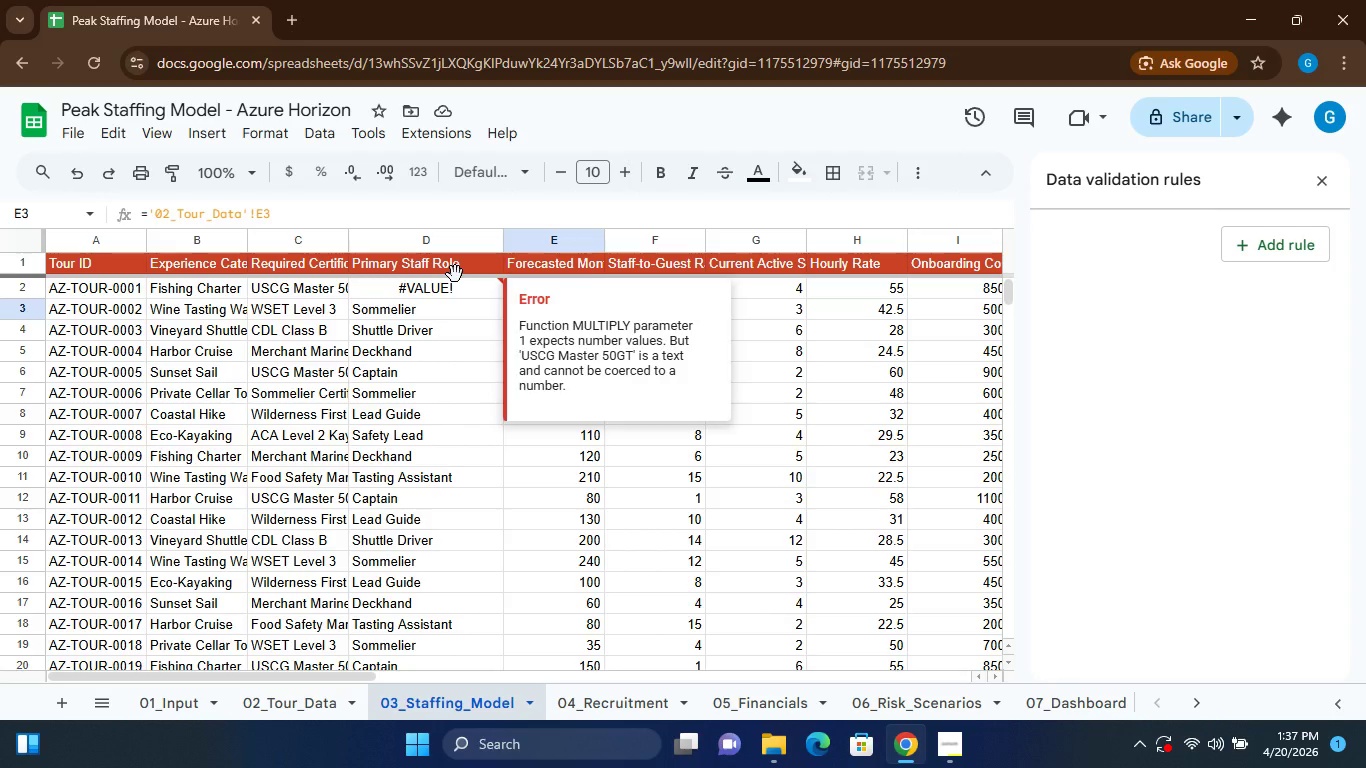 
wait(11.75)
 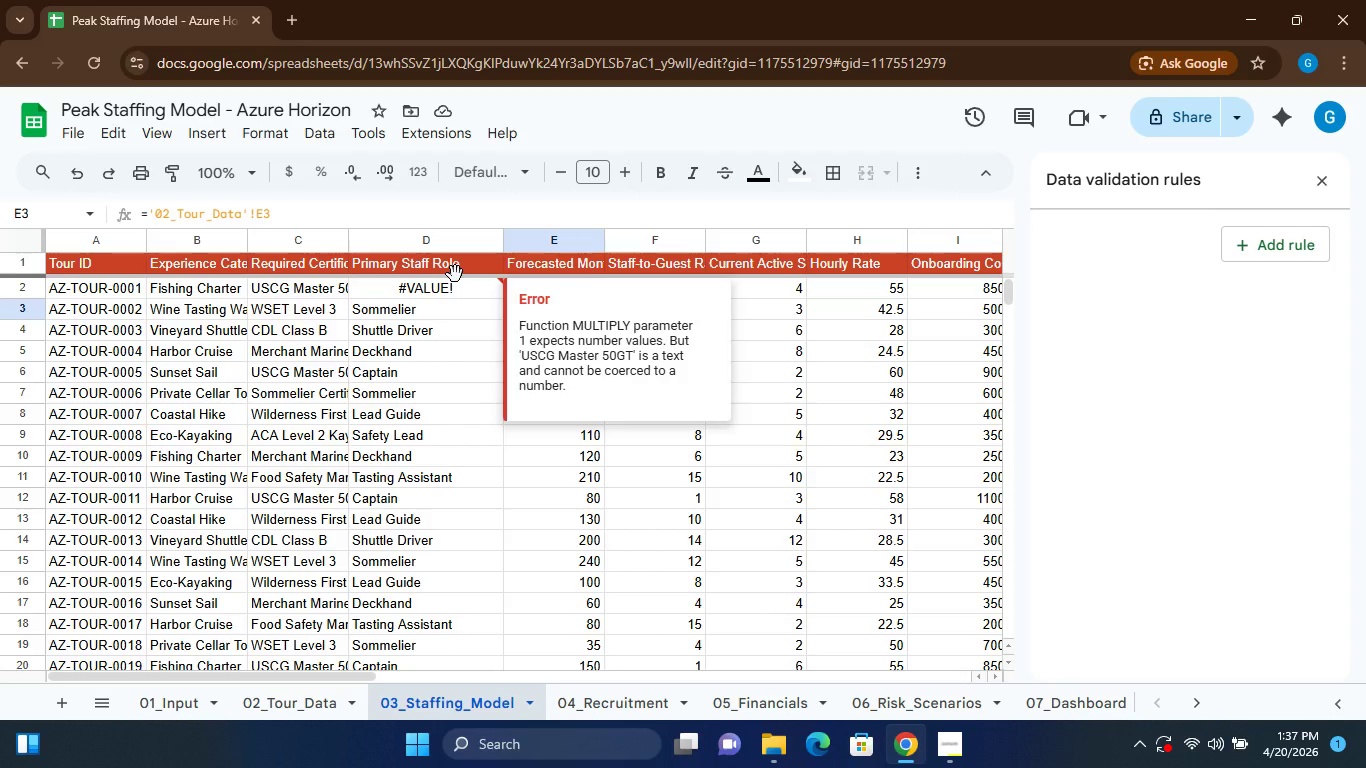 
left_click([438, 286])
 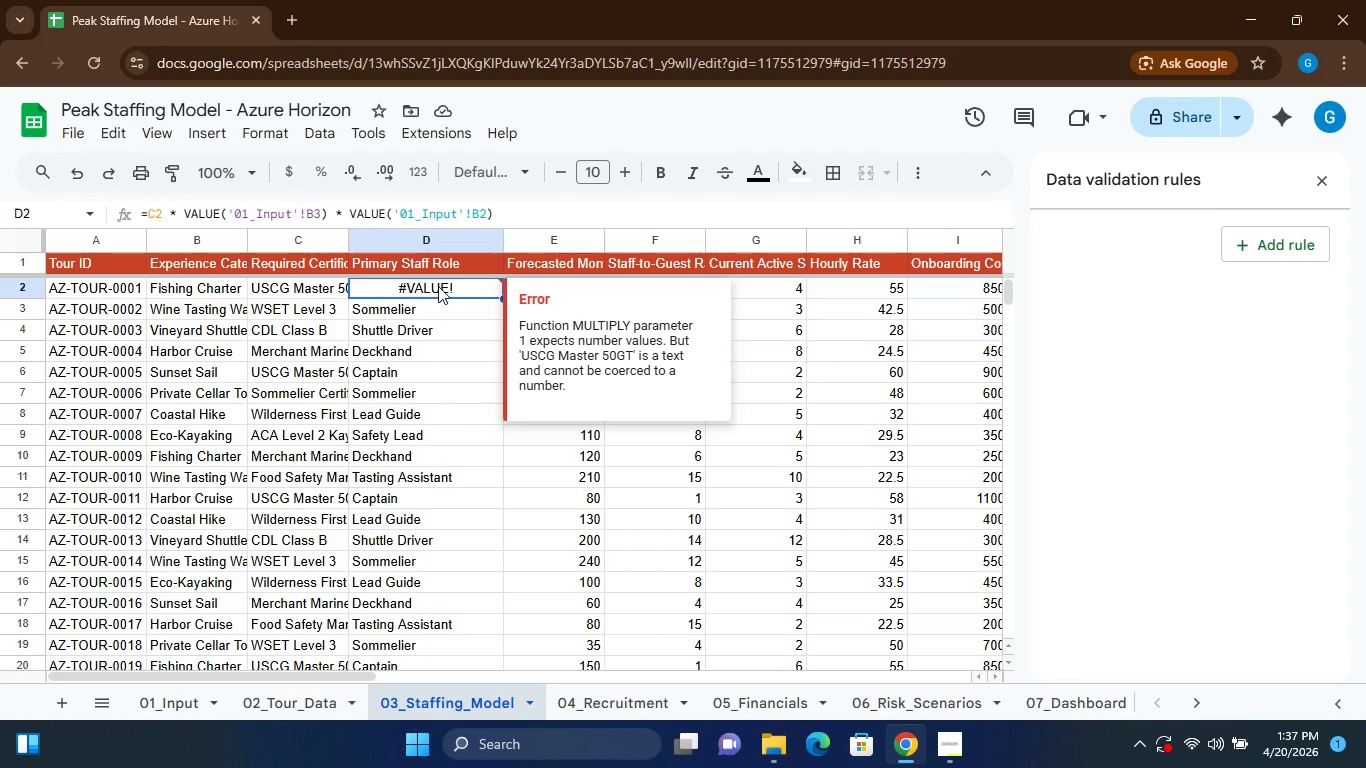 
wait(10.11)
 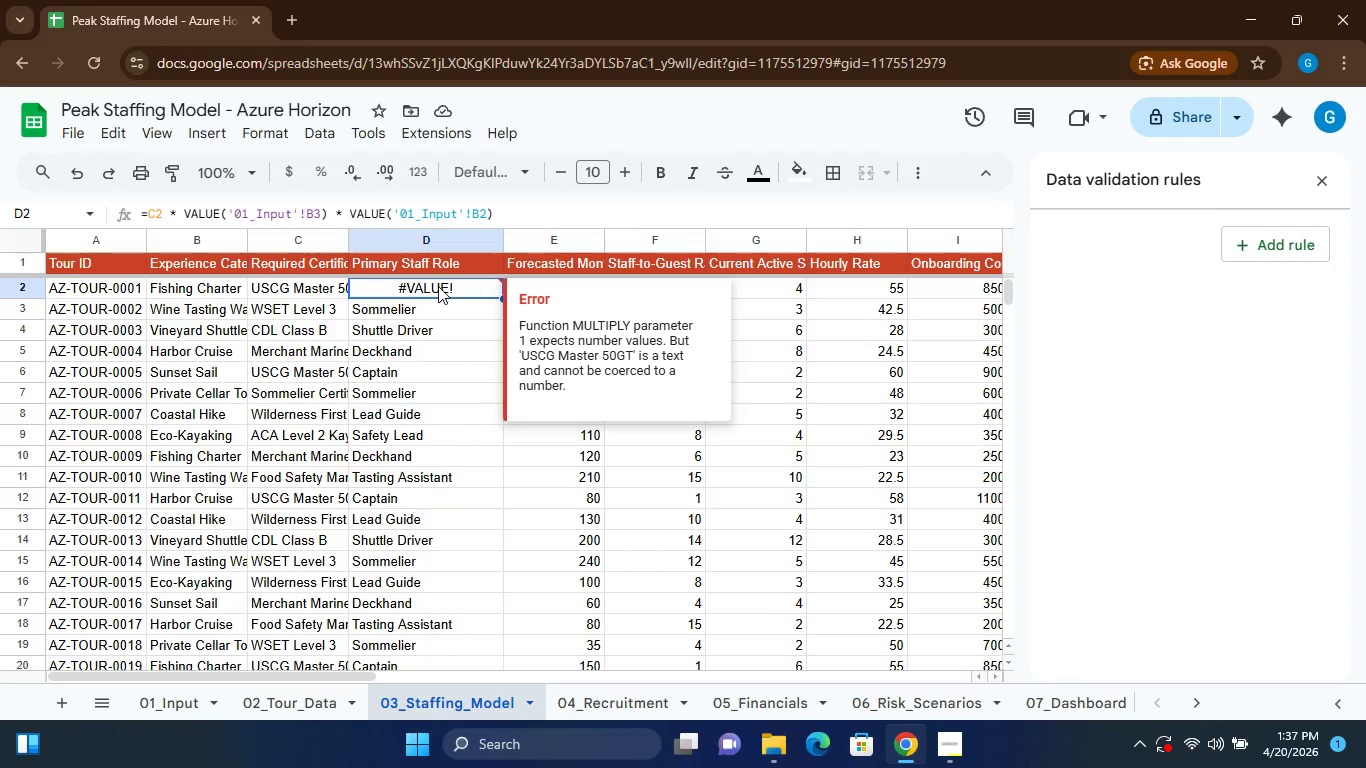 
left_click([492, 267])
 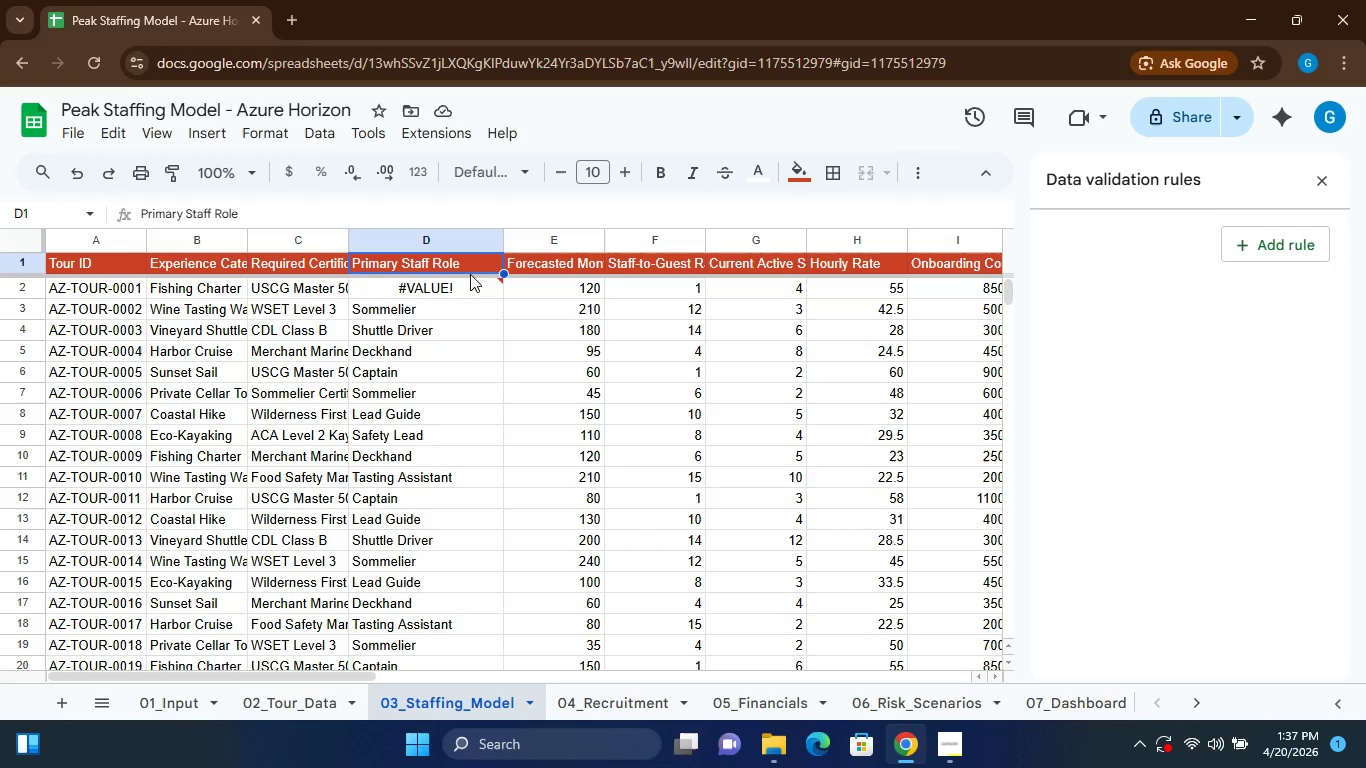 
mouse_move([484, 289])
 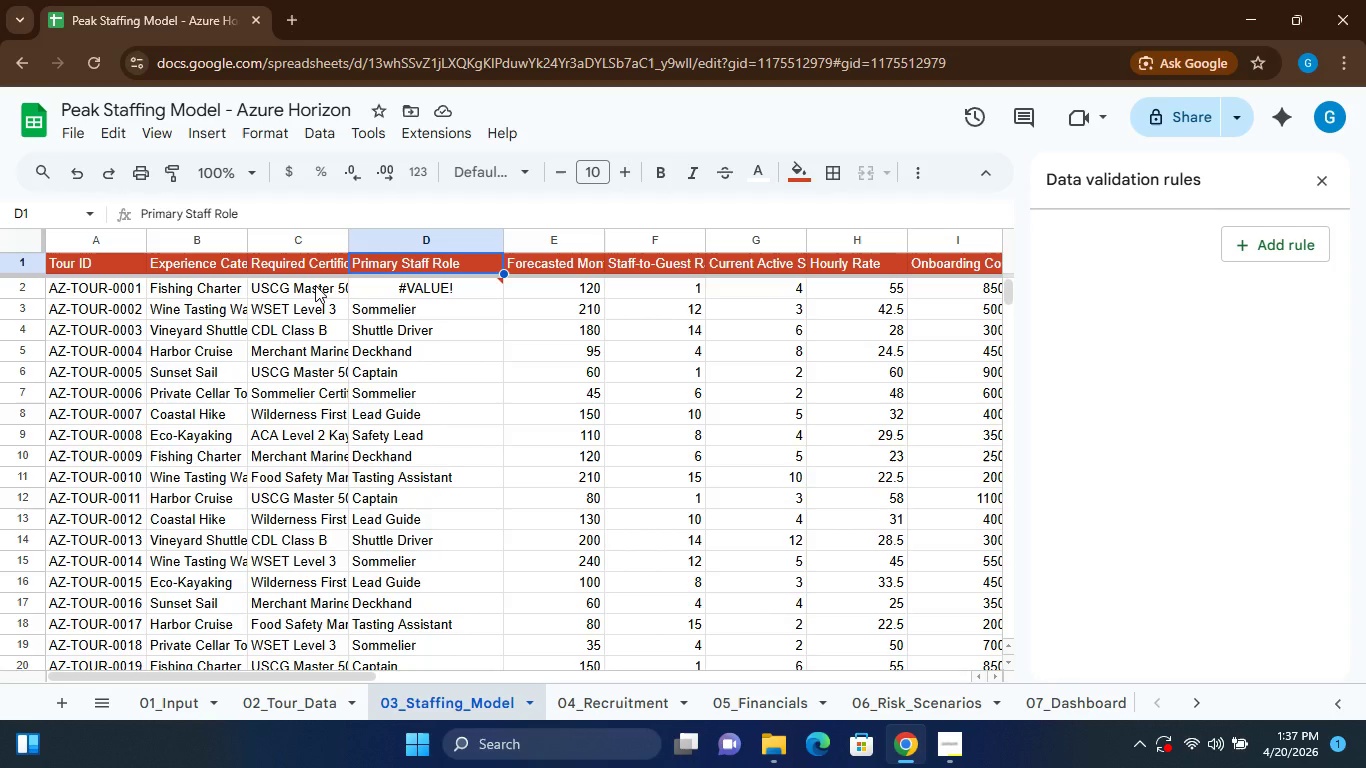 
wait(31.98)
 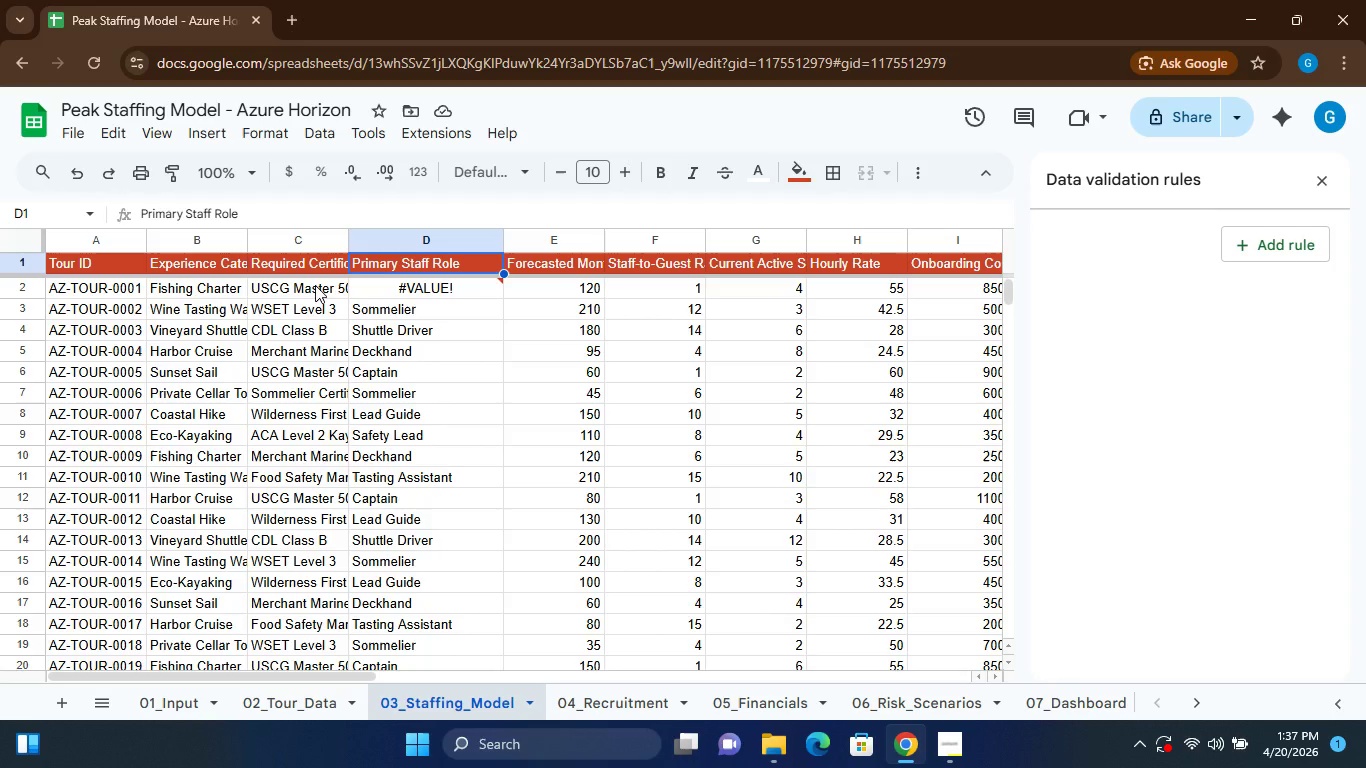 
left_click([310, 285])
 